 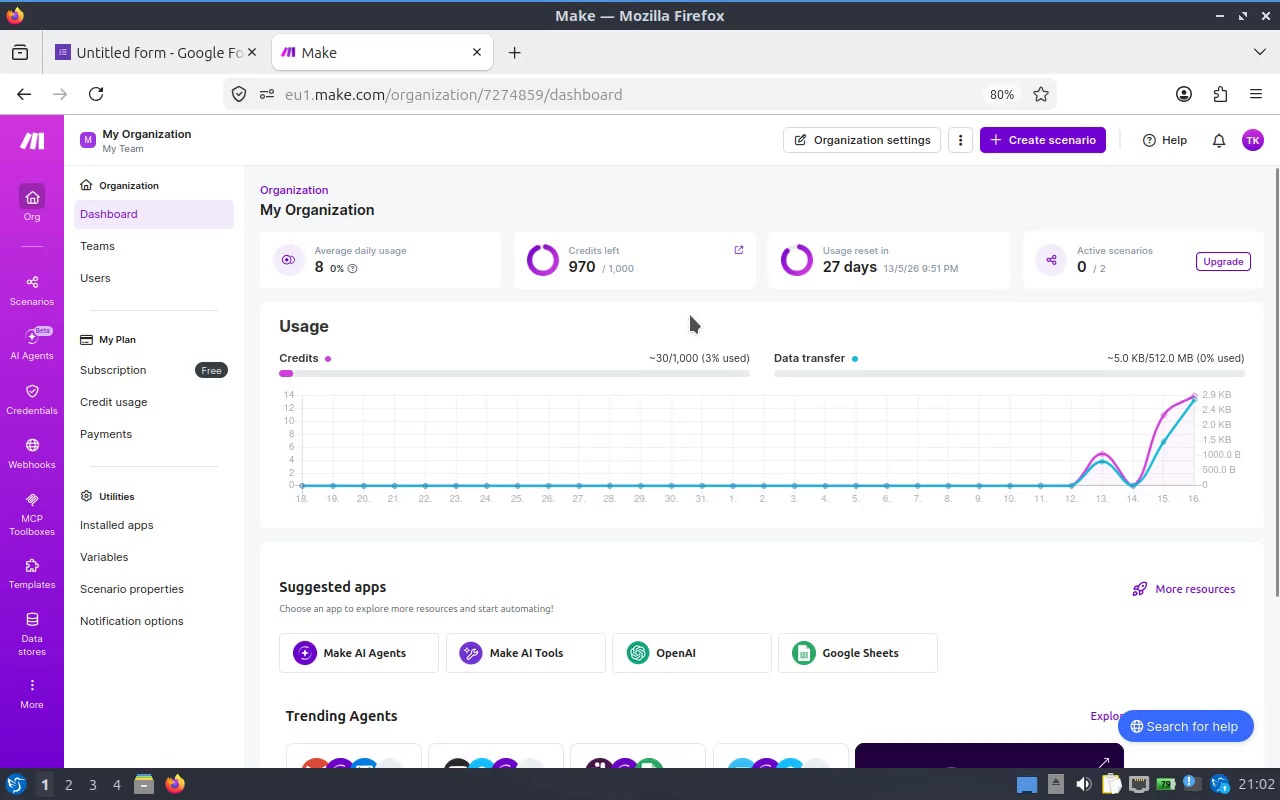 
hold_key(key=ControlLeft, duration=0.69)
 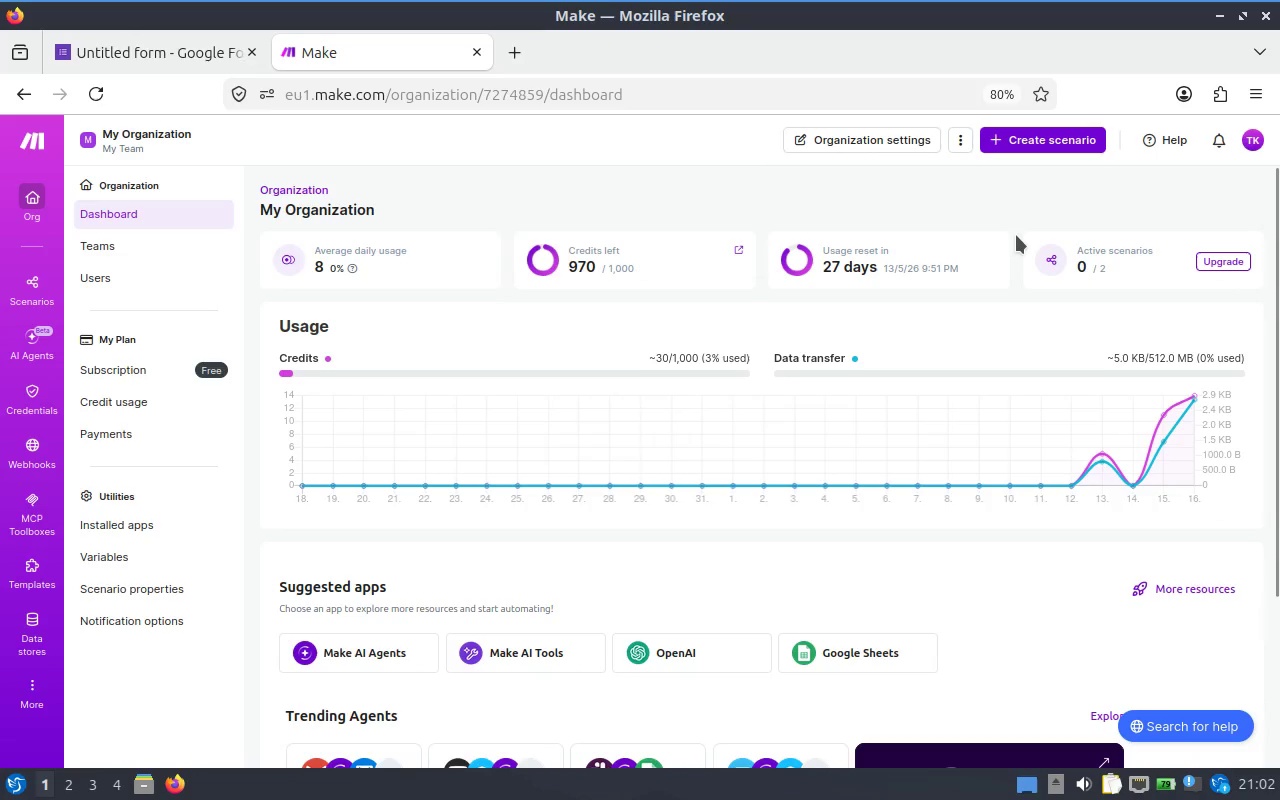 
left_click([1050, 135])
 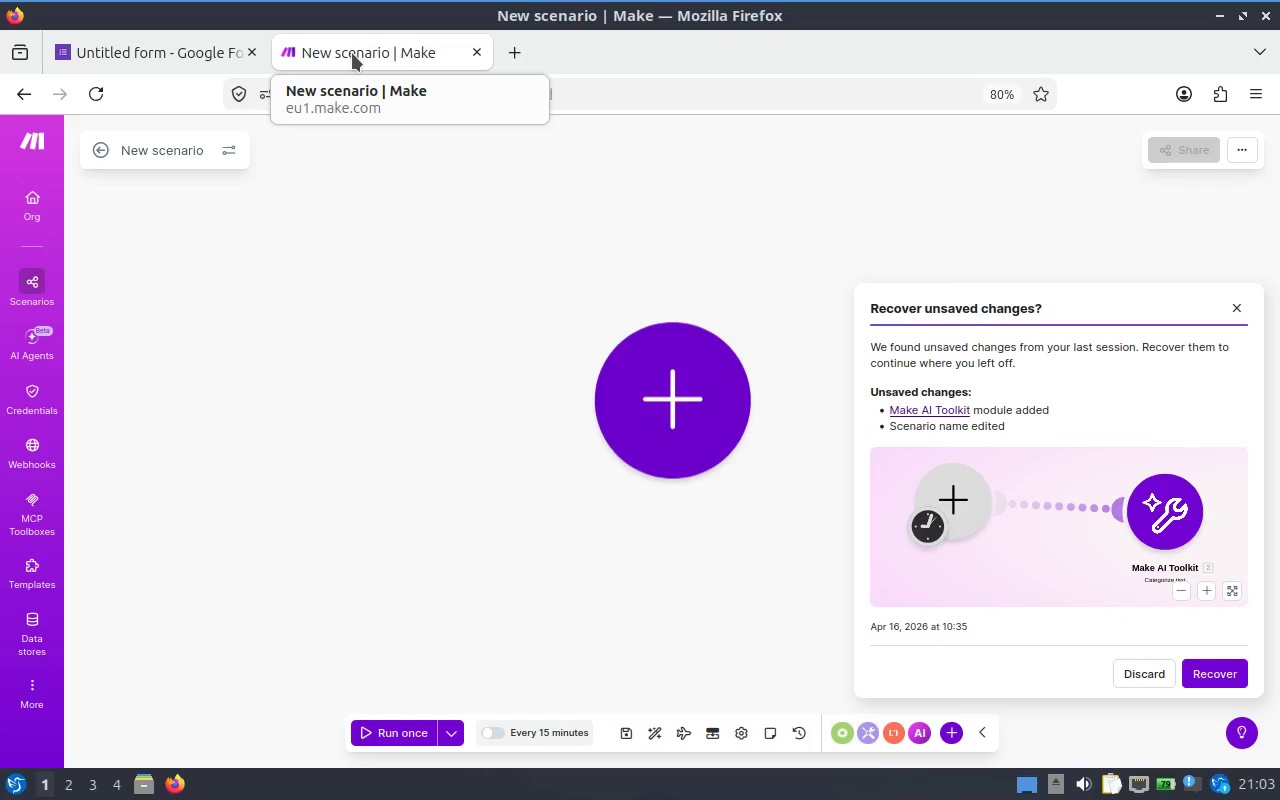 
wait(39.08)
 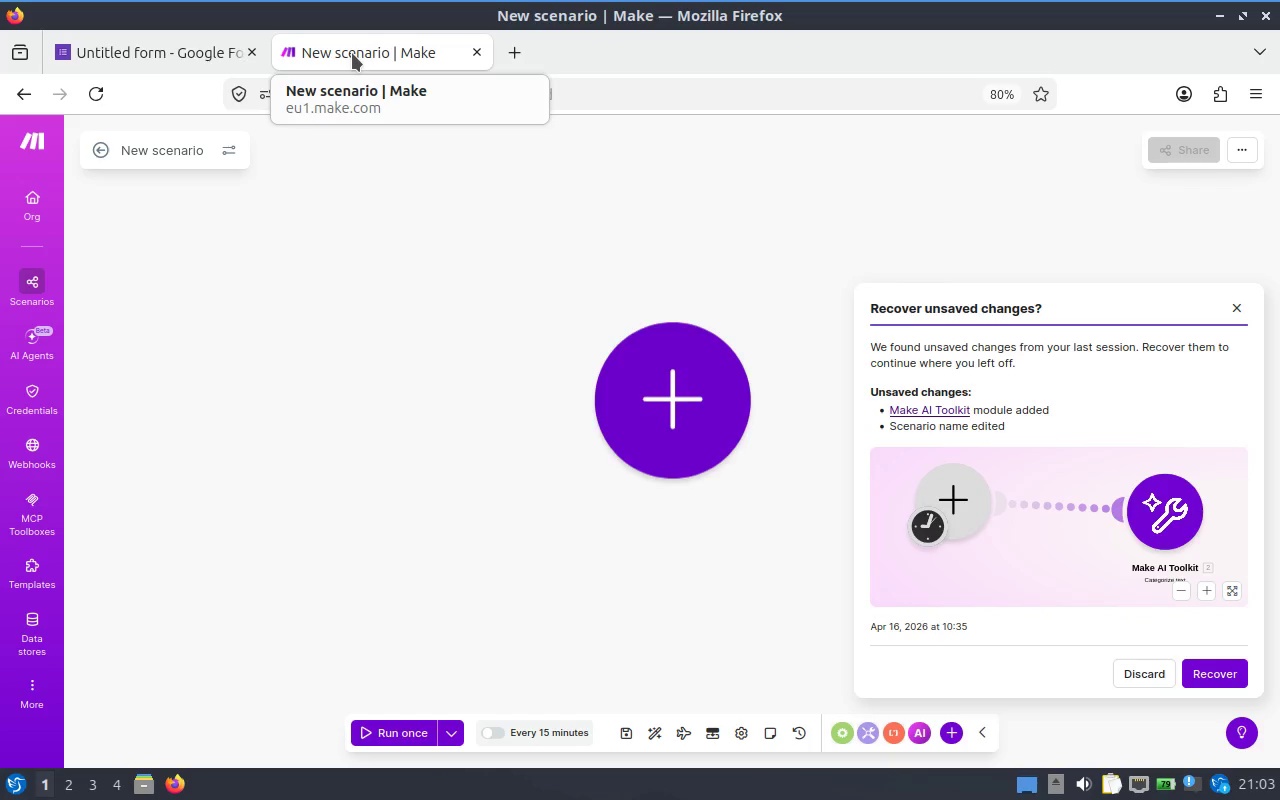 
key(Alt+AltLeft)
 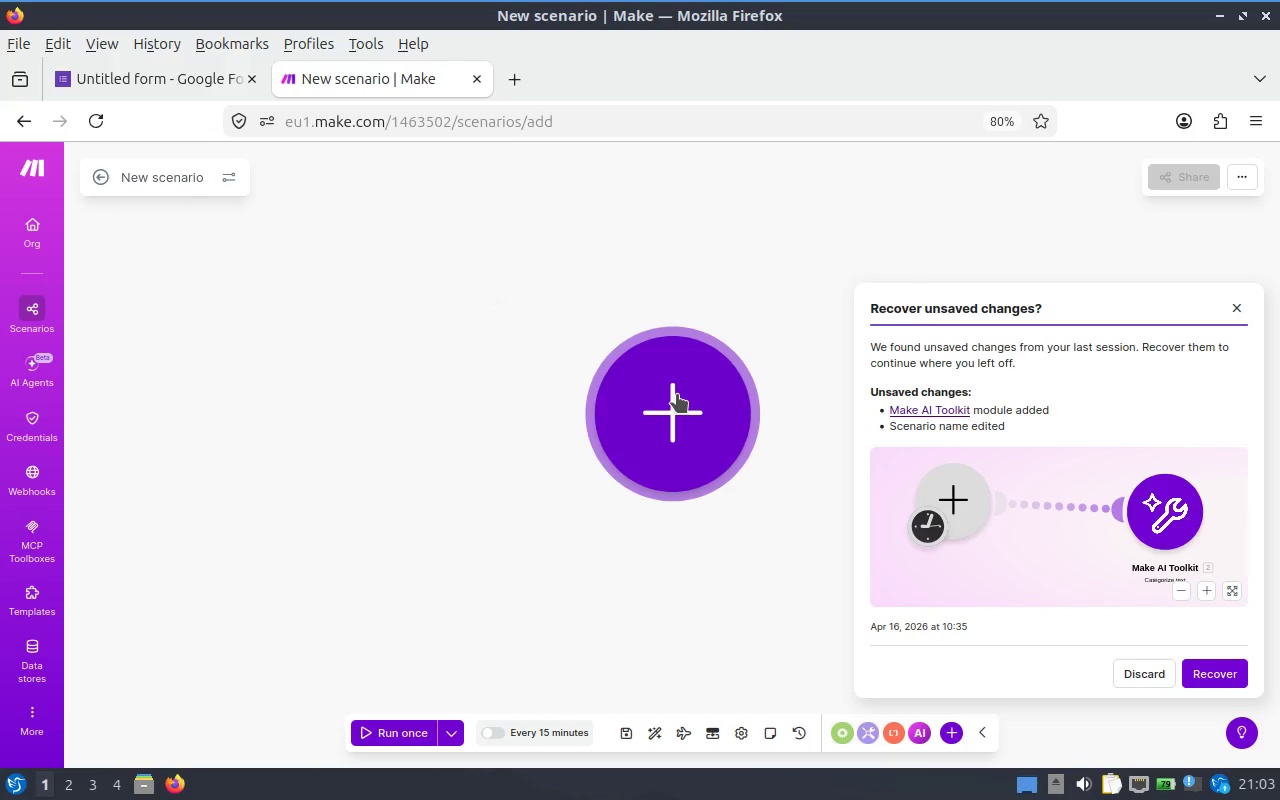 
left_click([677, 394])
 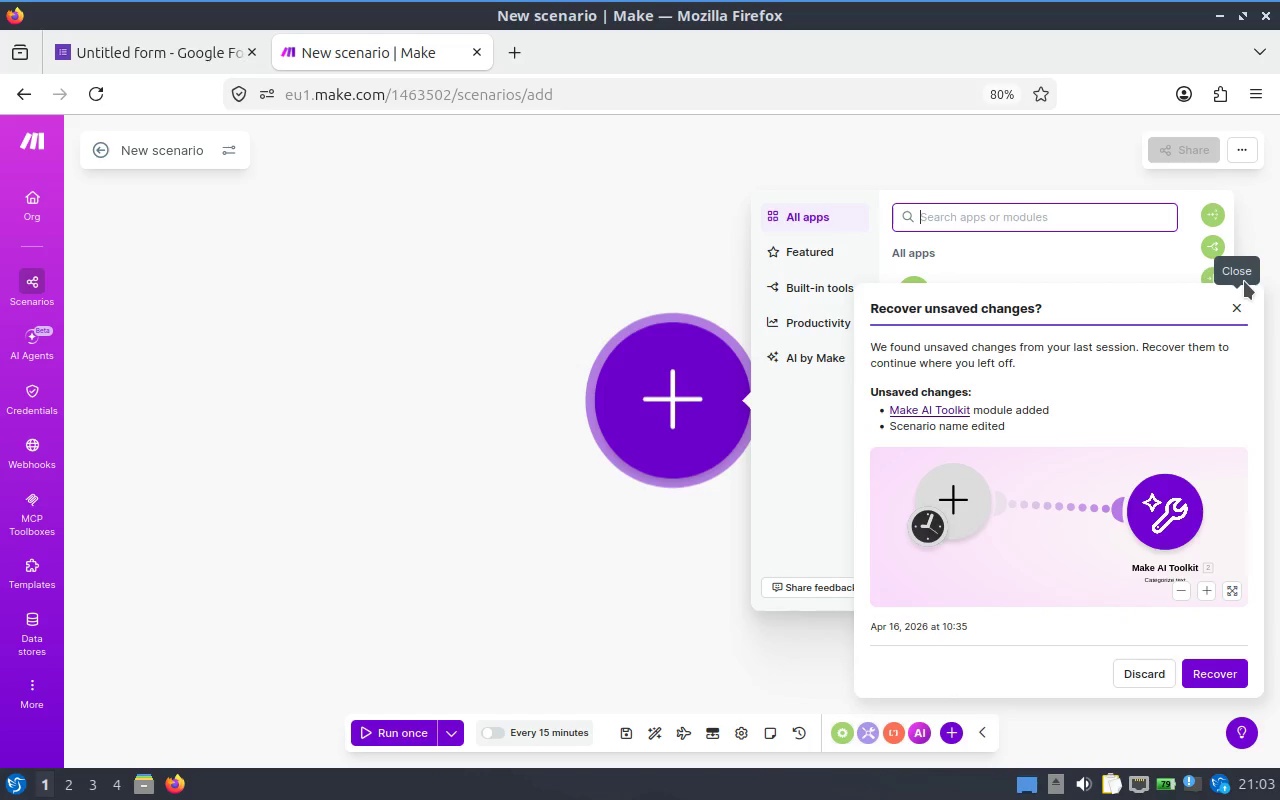 
wait(10.37)
 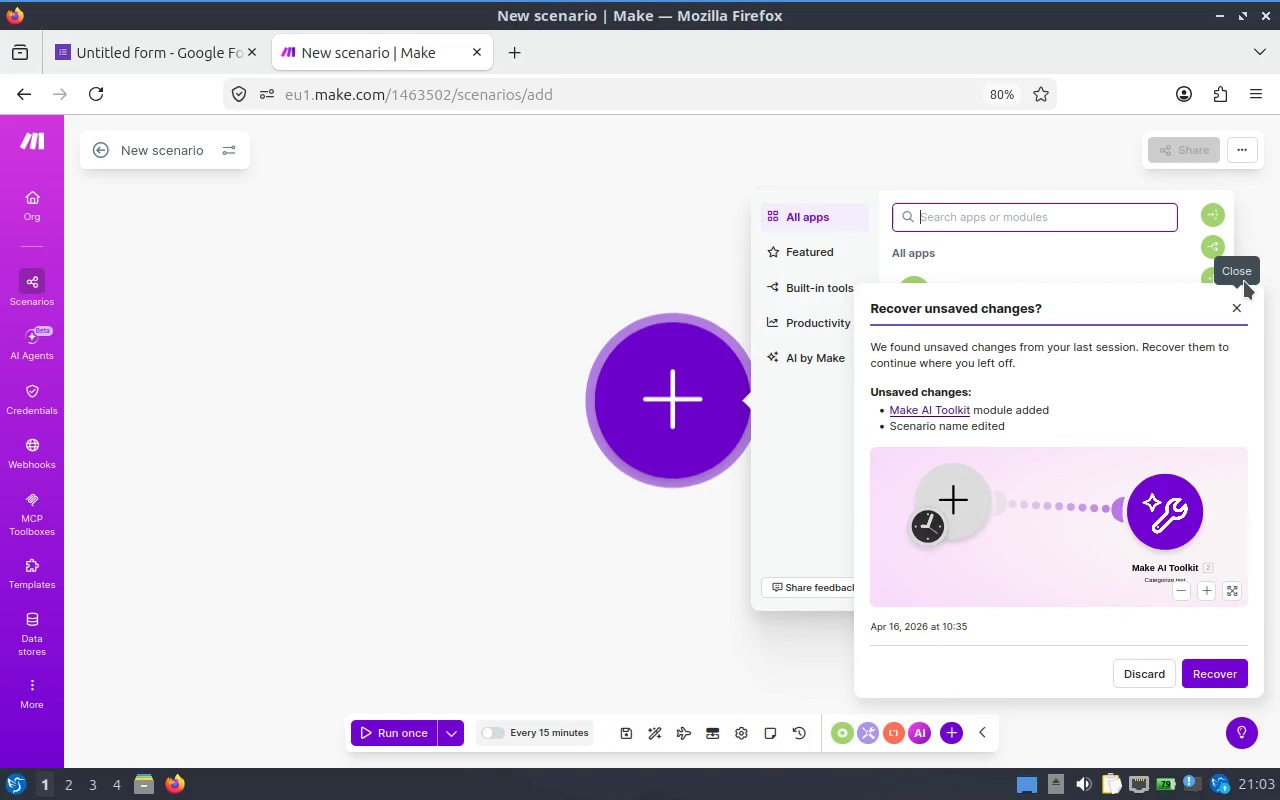 
left_click([1225, 309])
 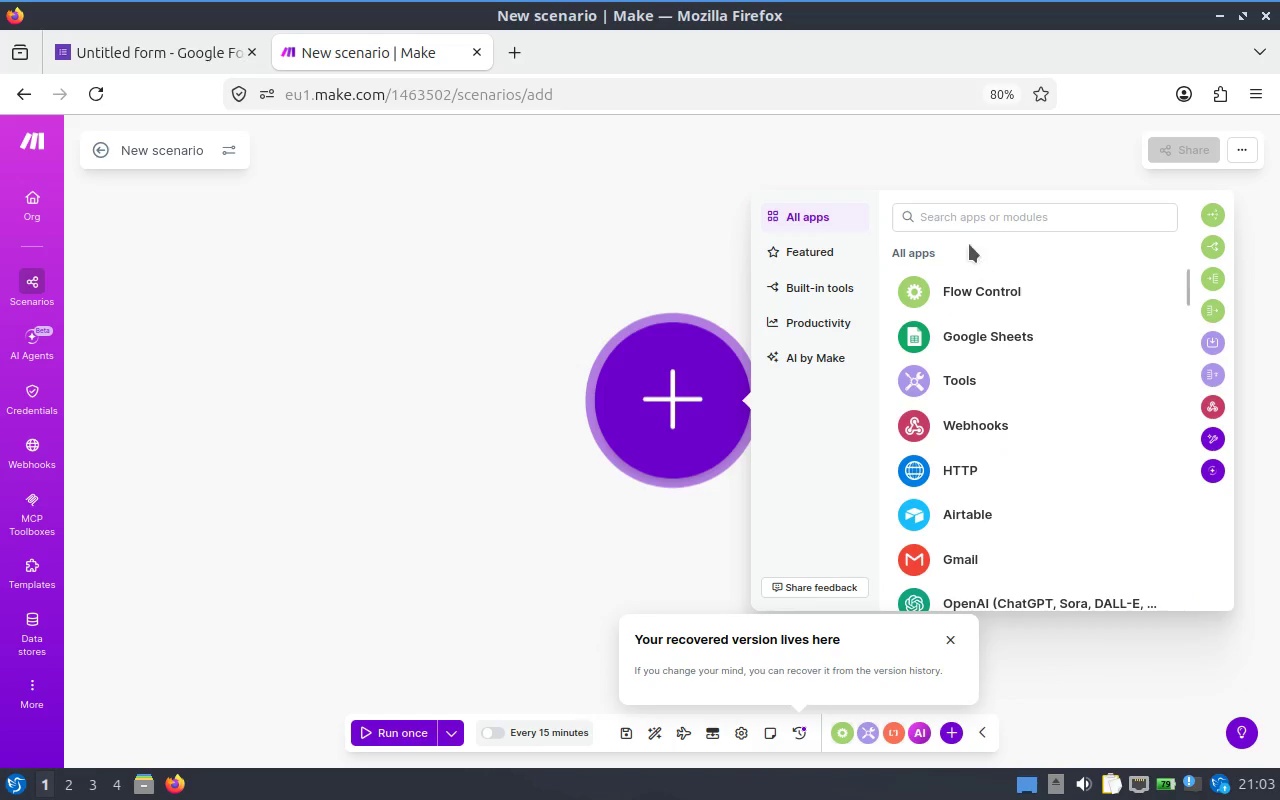 
left_click([990, 212])
 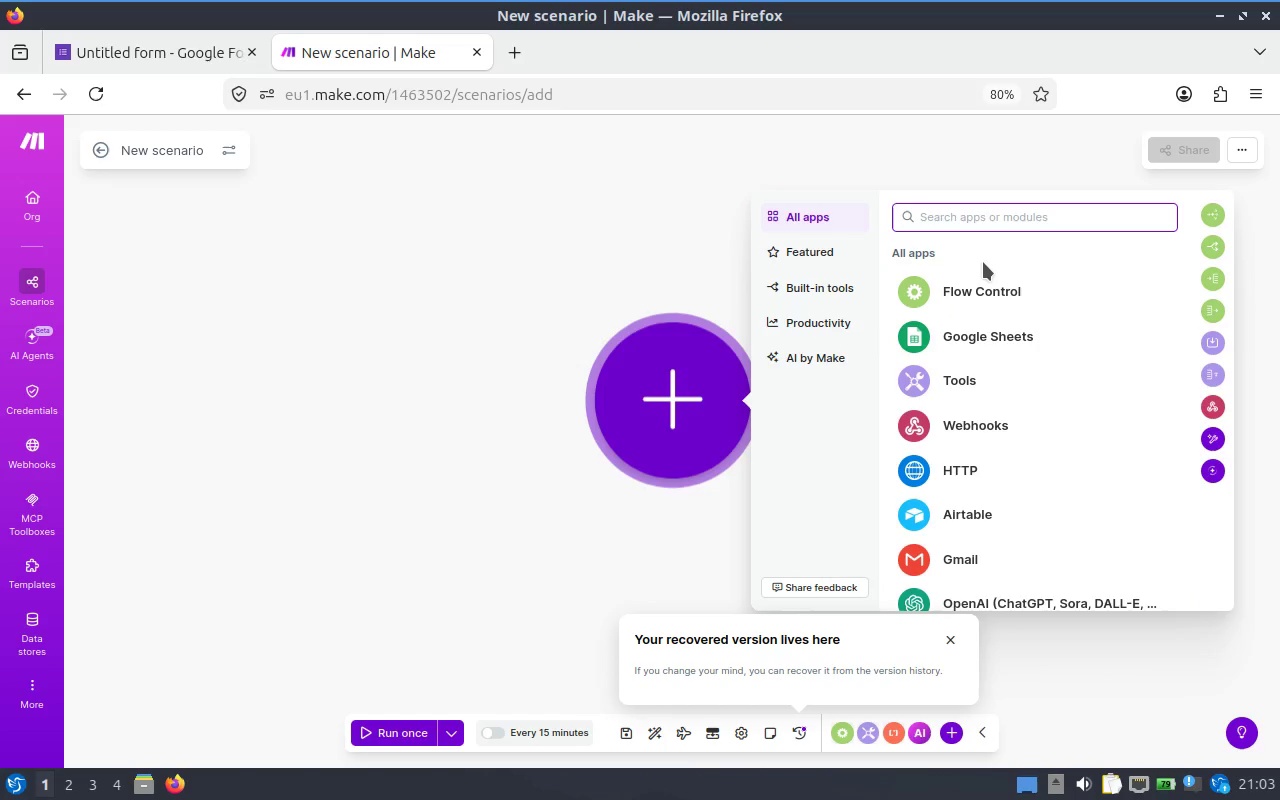 
type(google from)
 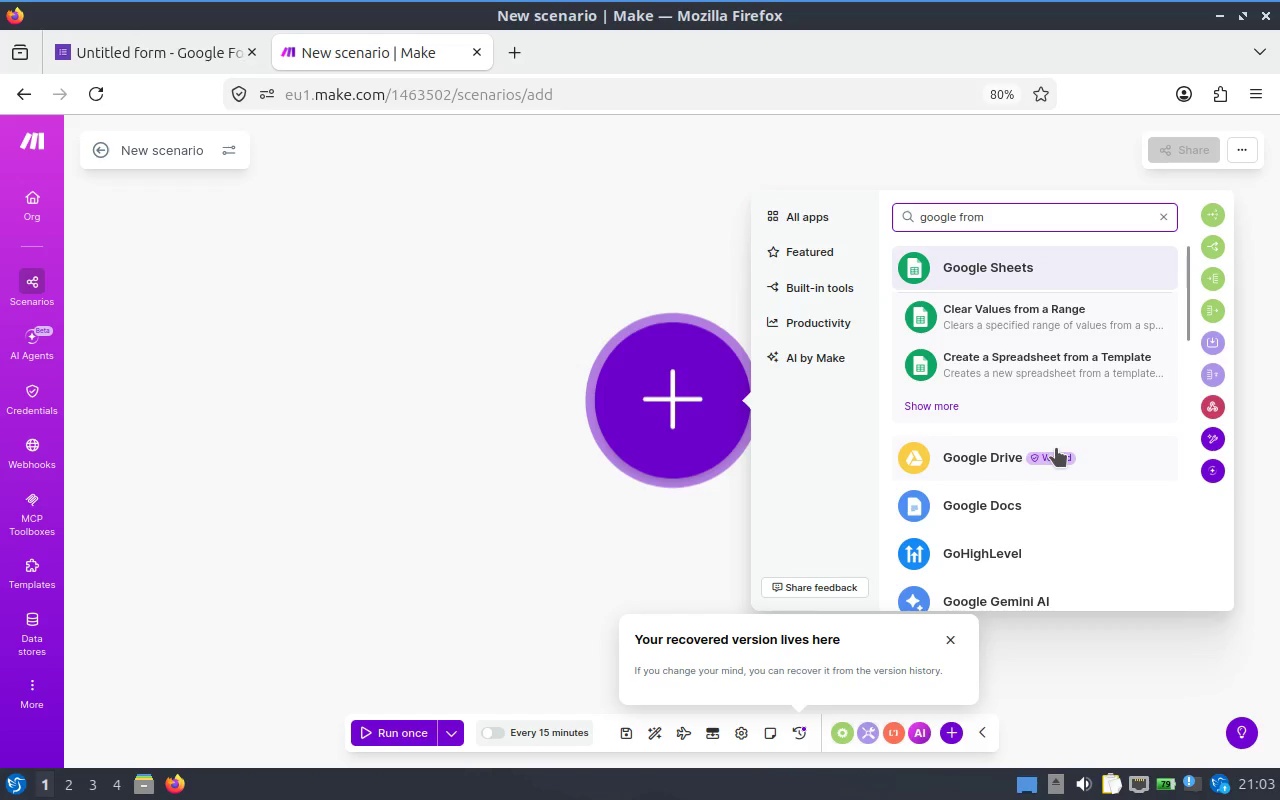 
scroll: coordinate [1056, 448], scroll_direction: down, amount: 1.0
 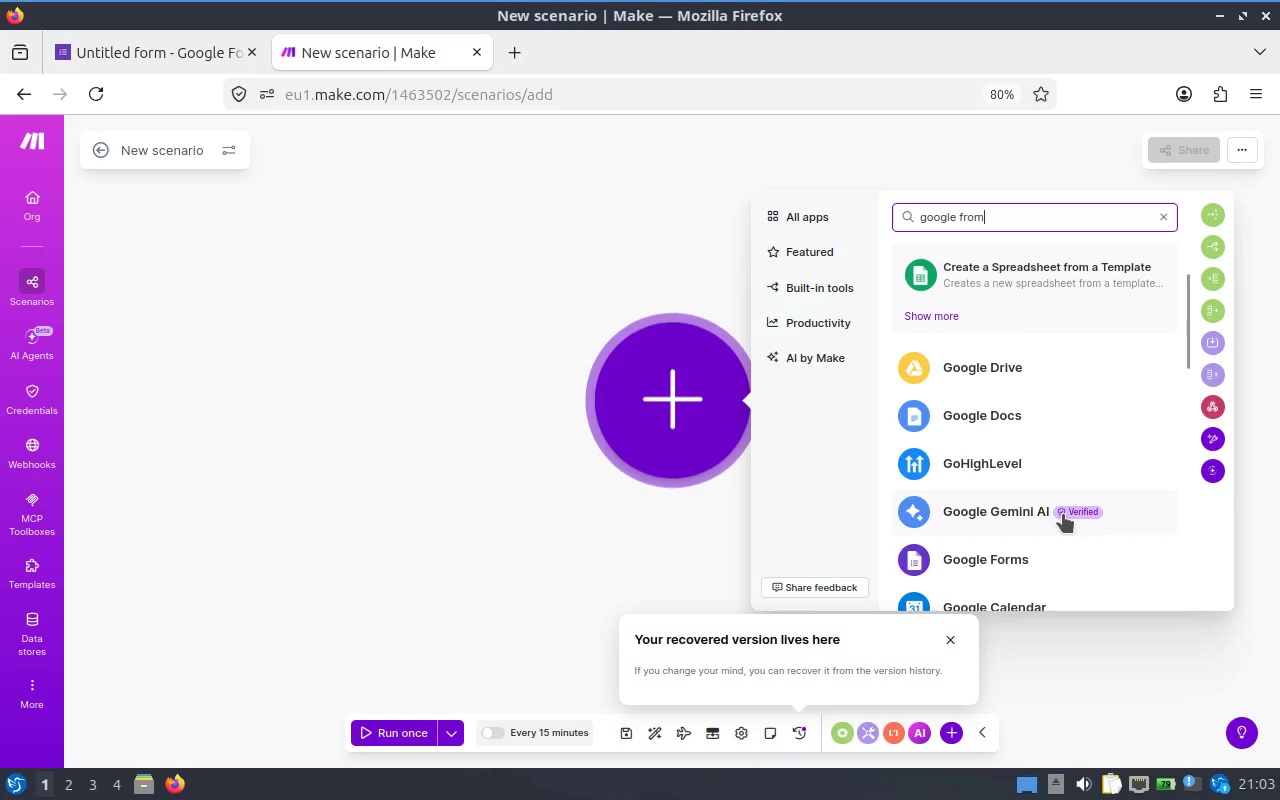 
mouse_move([1054, 534])
 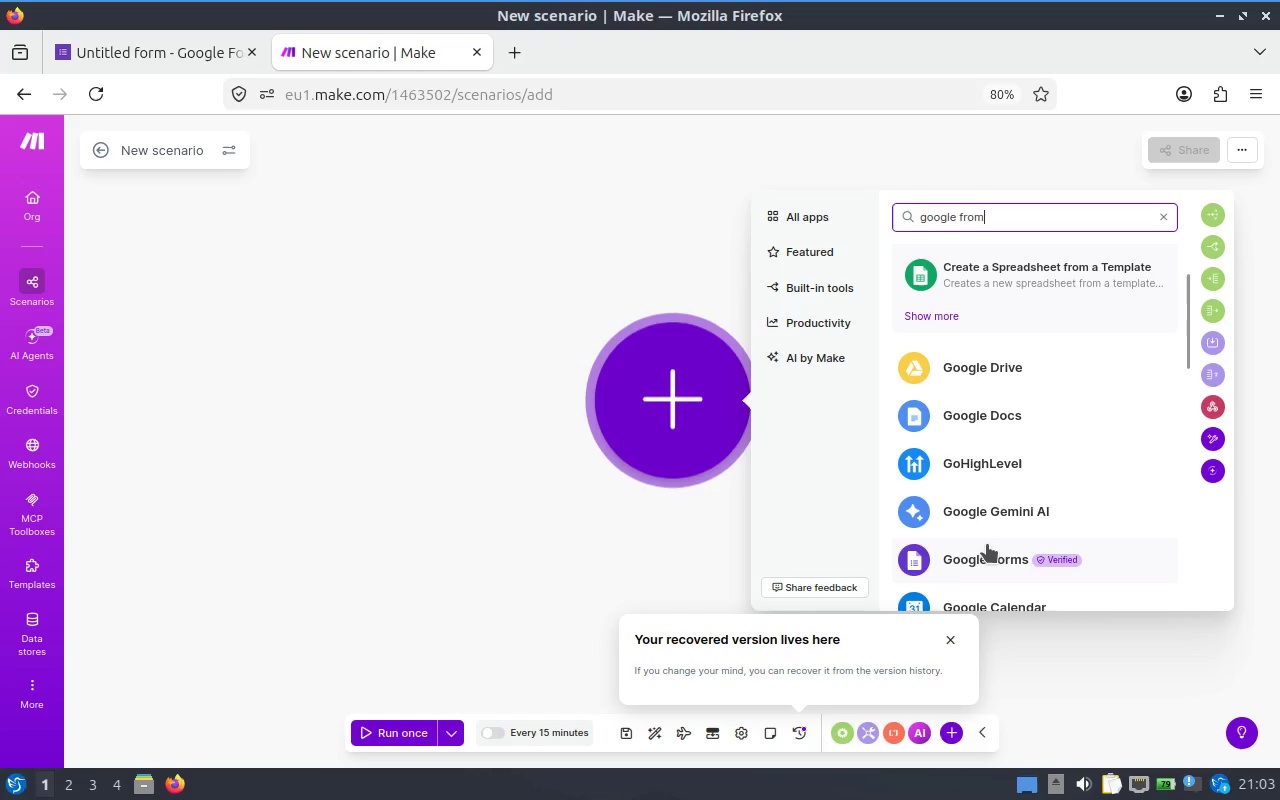 
left_click([987, 544])
 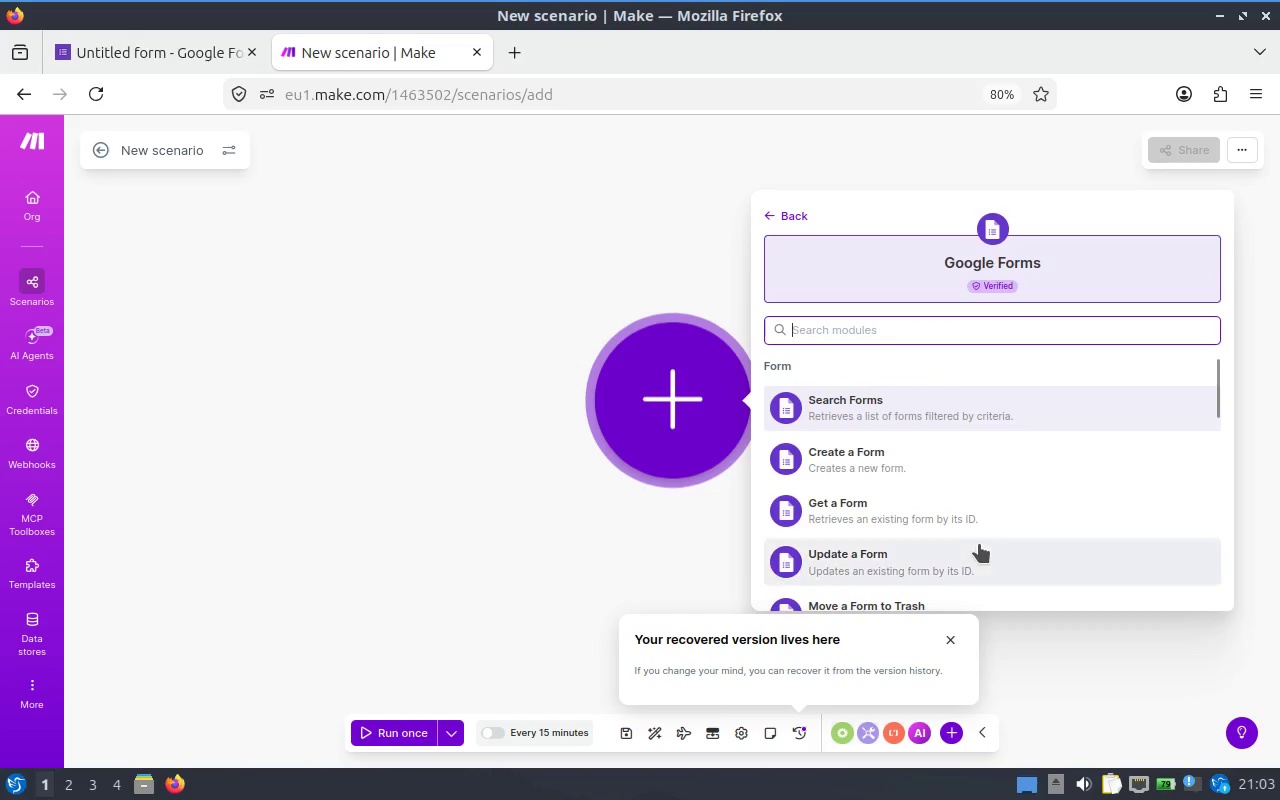 
wait(7.9)
 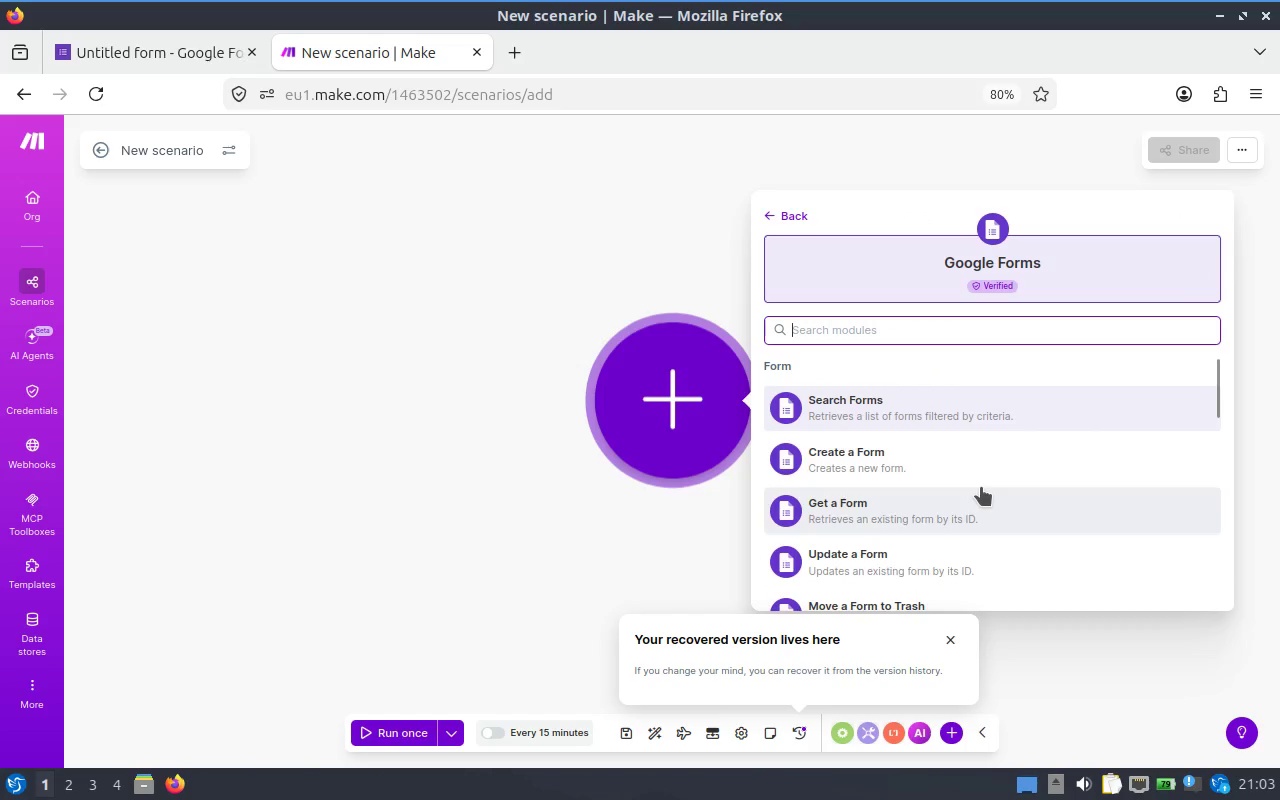 
scroll: coordinate [997, 487], scroll_direction: down, amount: 2.0
 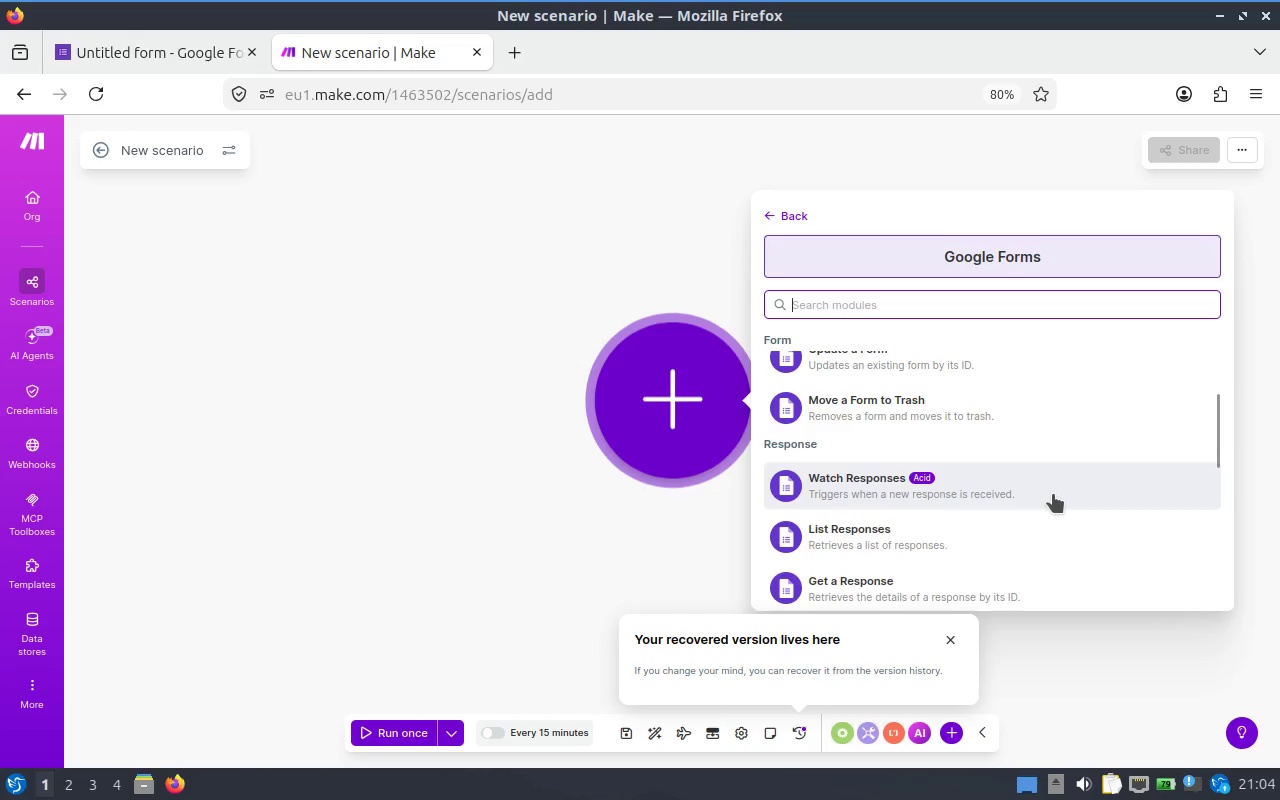 
wait(8.82)
 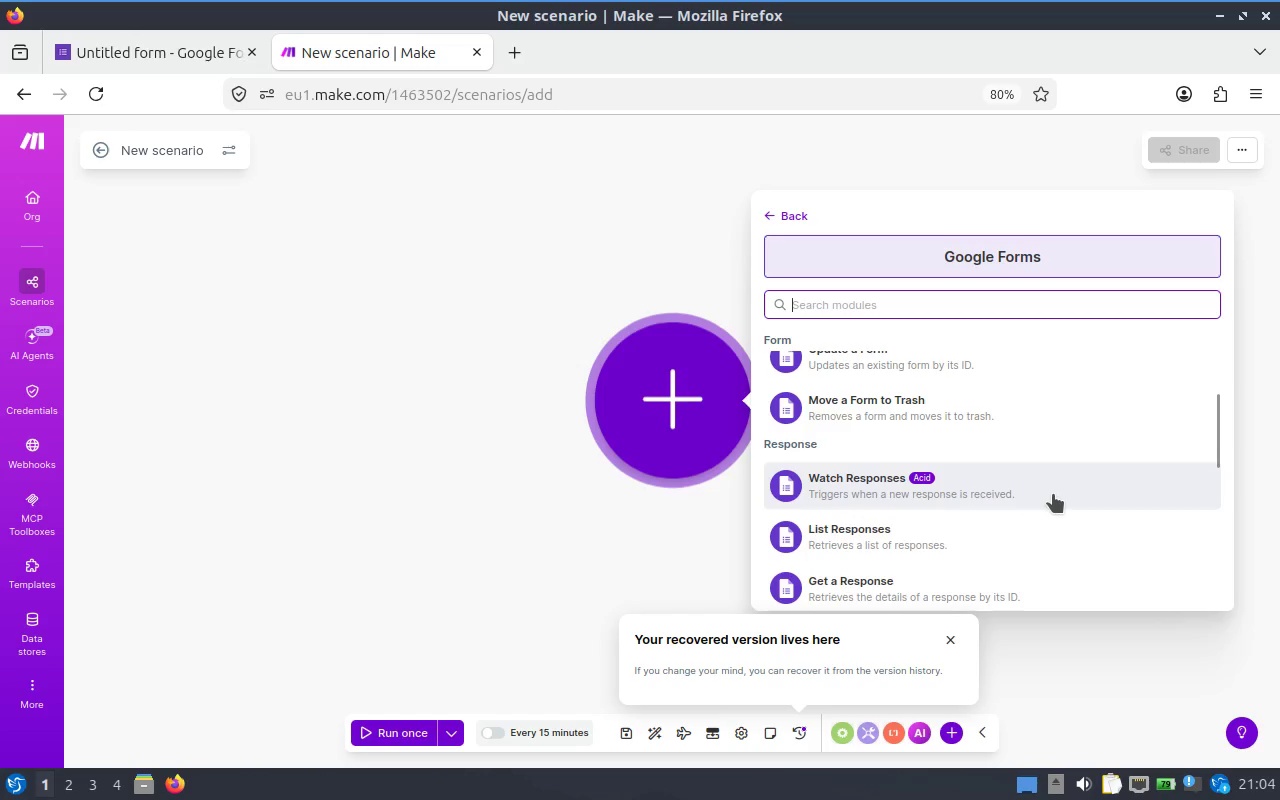 
left_click([993, 480])
 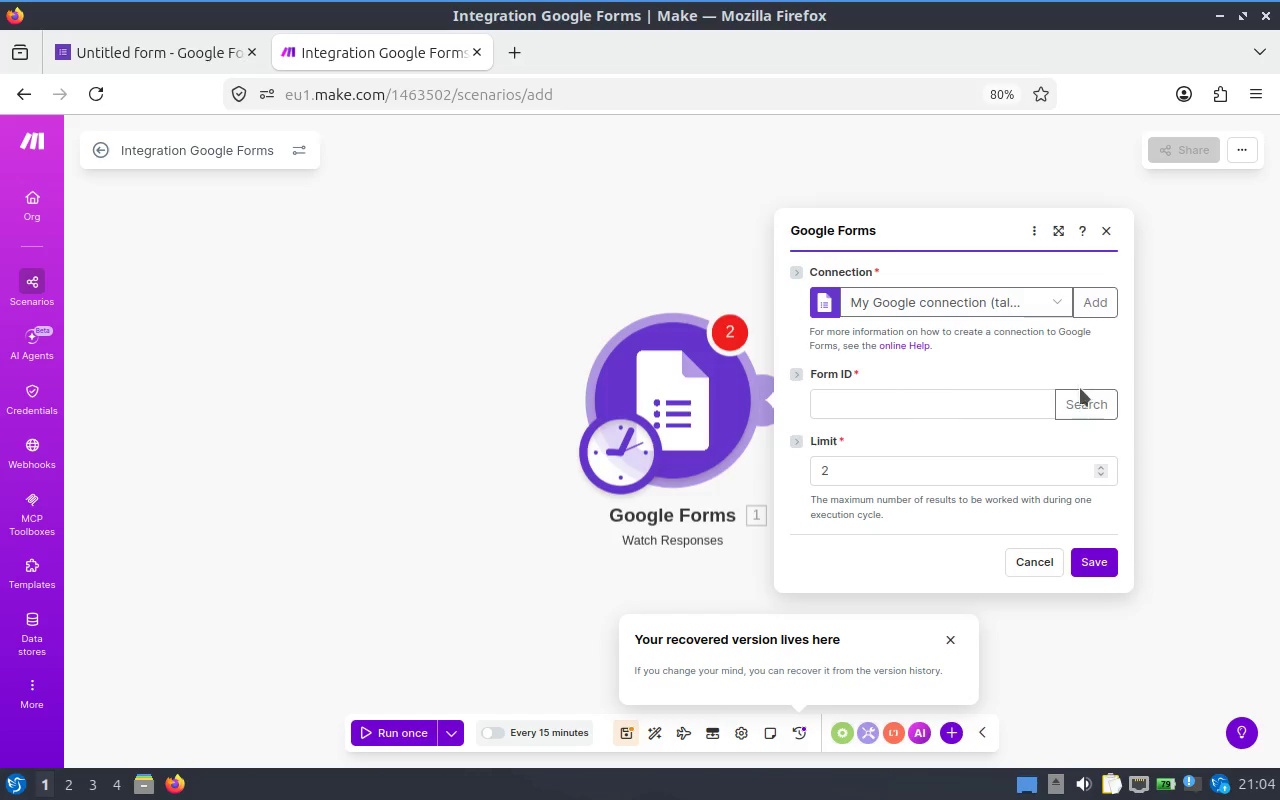 
wait(6.71)
 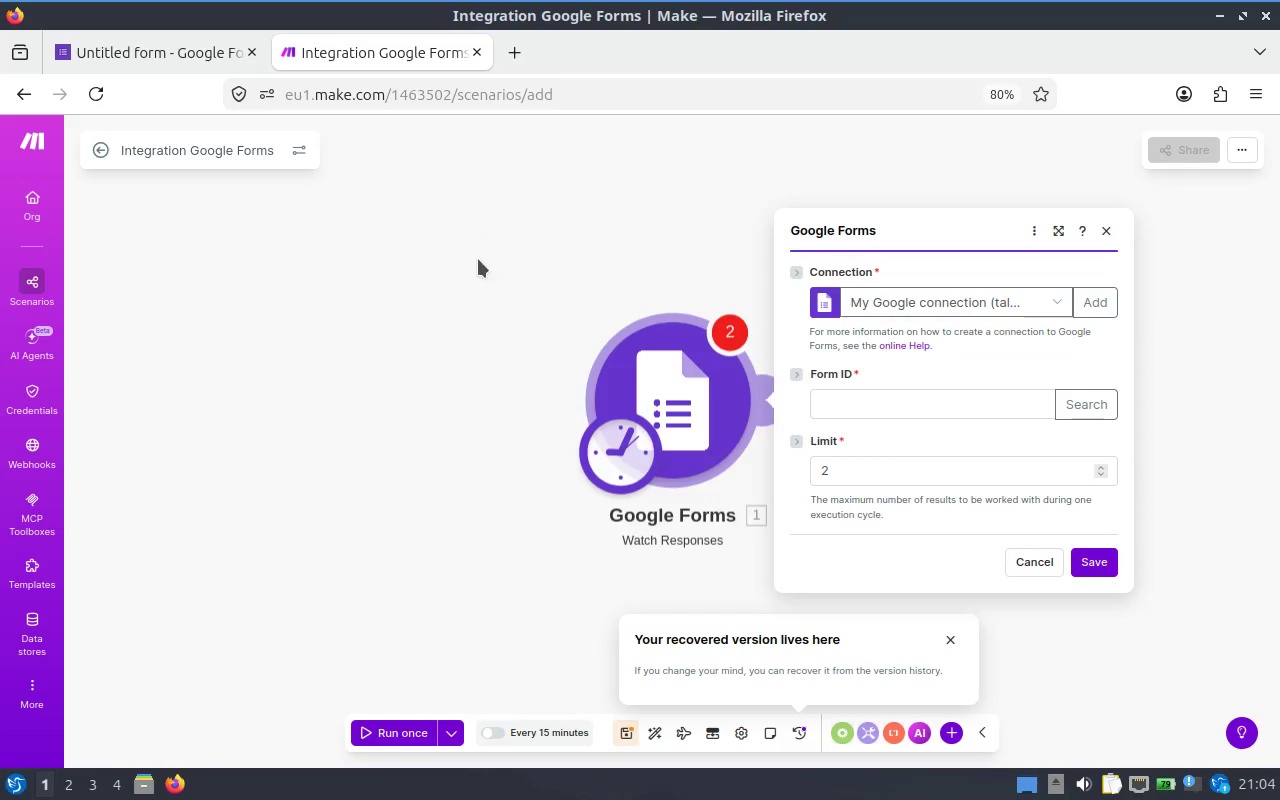 
left_click([1080, 390])
 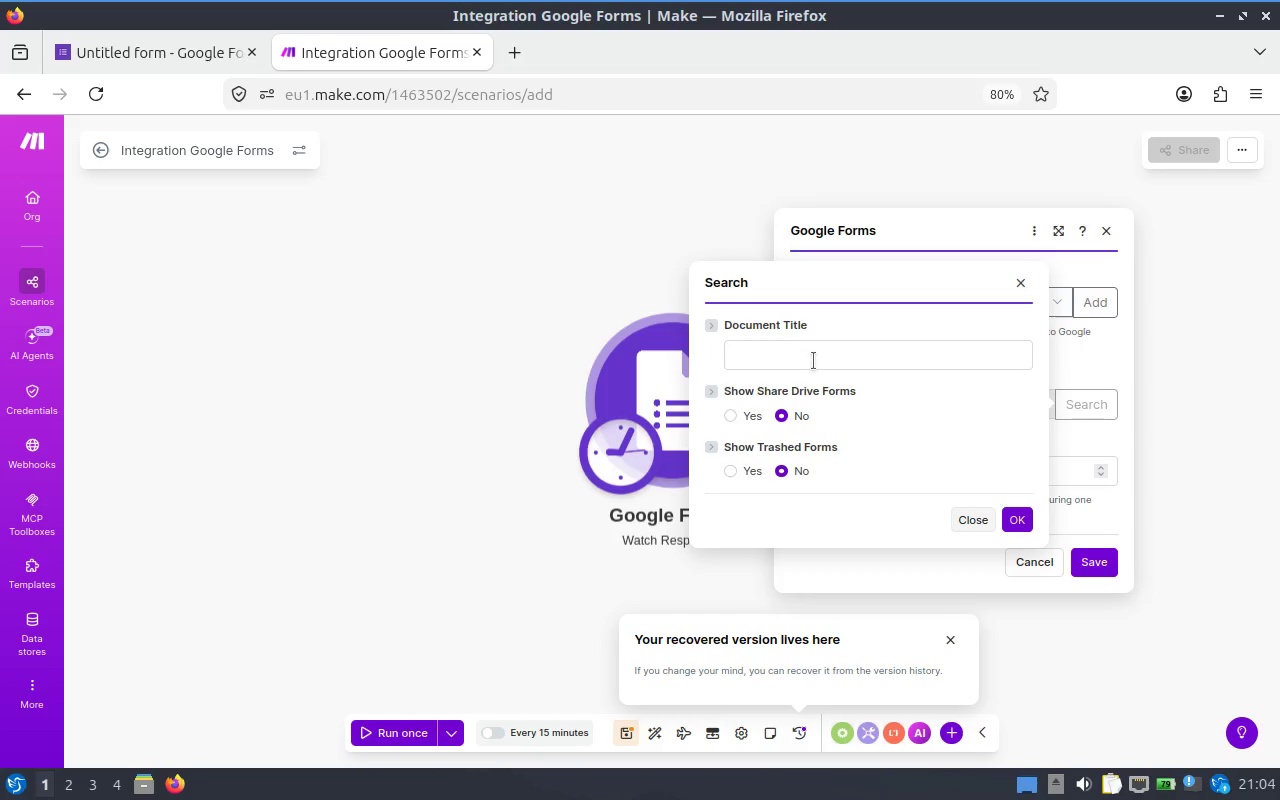 
left_click([848, 350])
 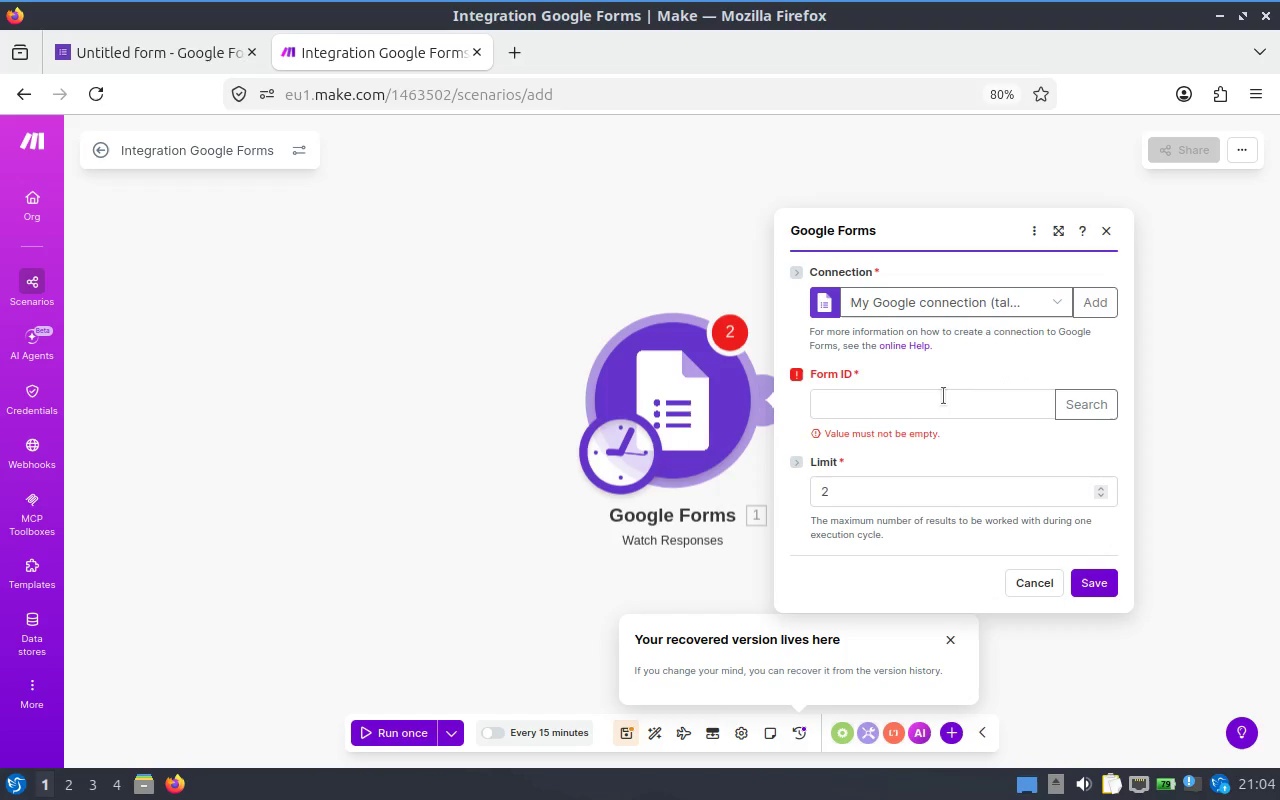 
left_click([931, 396])
 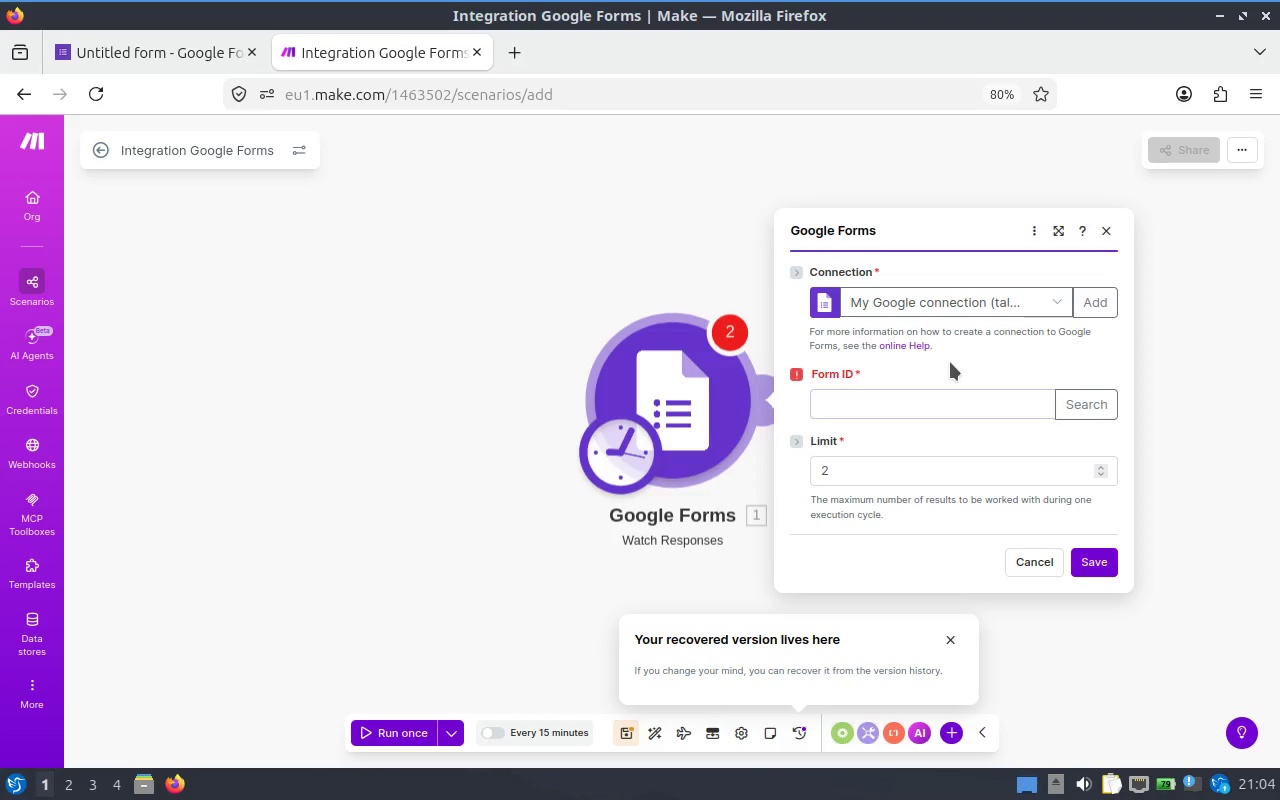 
left_click([950, 362])
 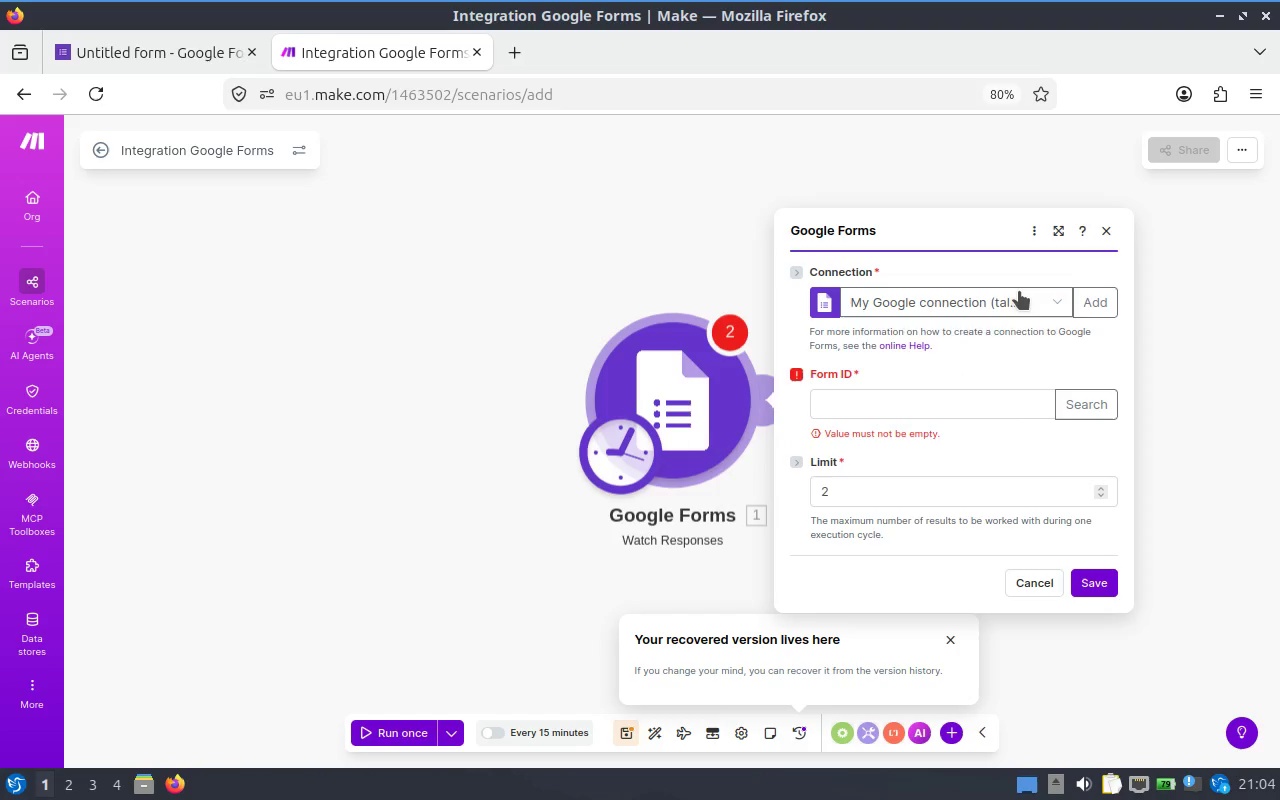 
left_click([1019, 291])
 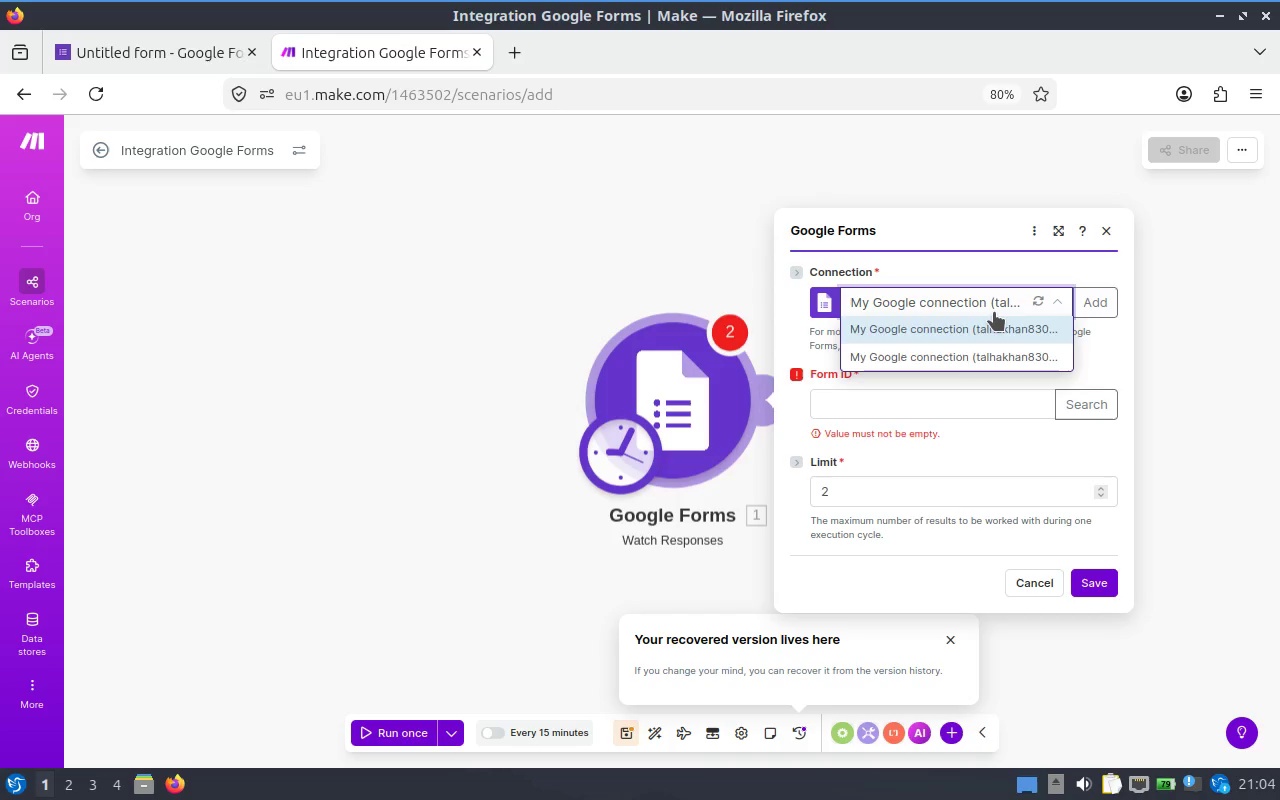 
left_click([994, 312])
 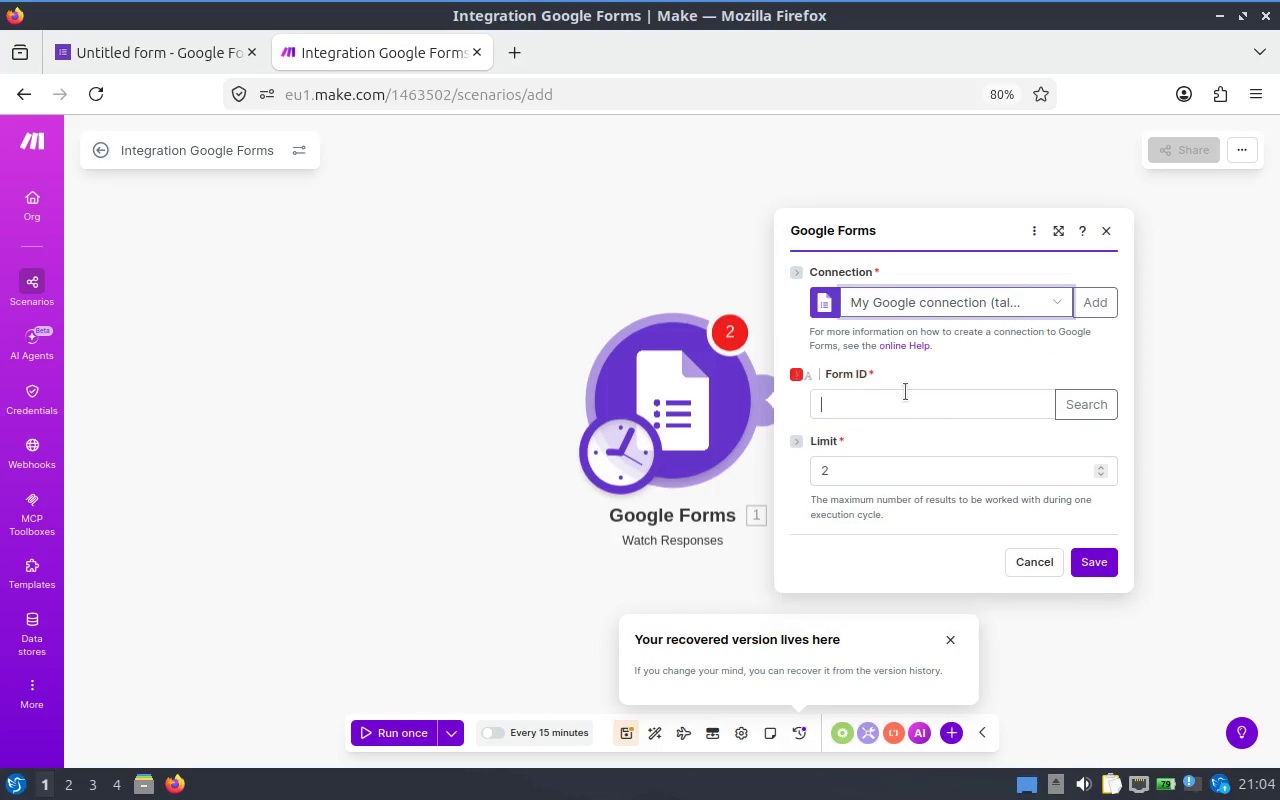 
left_click([905, 392])
 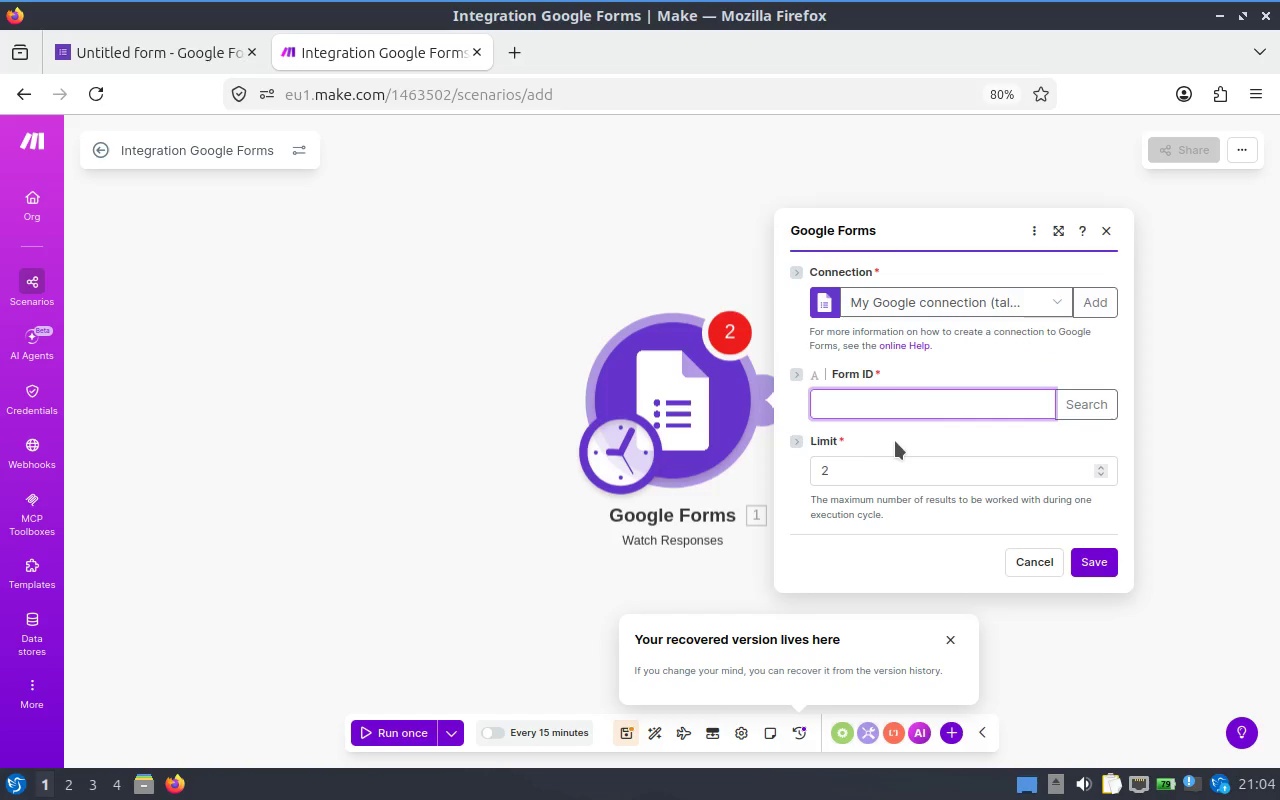 
wait(6.32)
 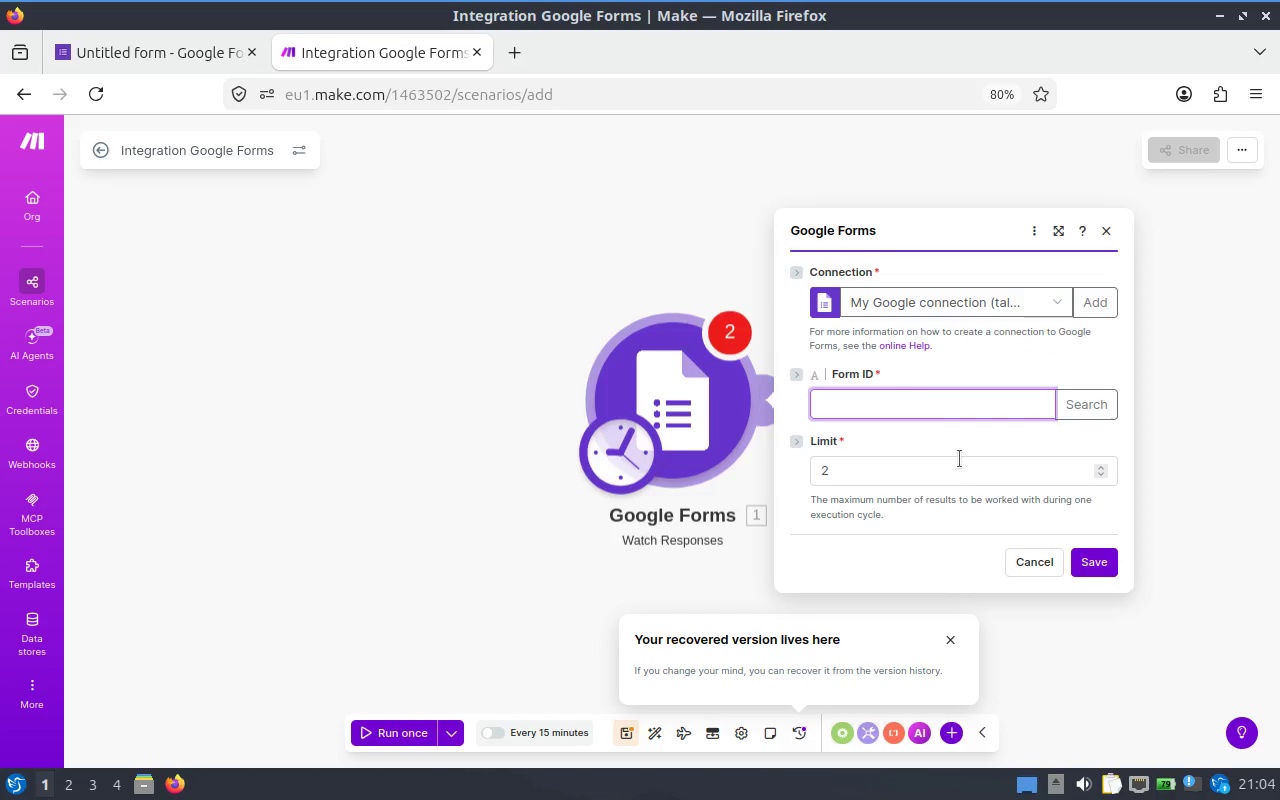 
left_click([875, 455])
 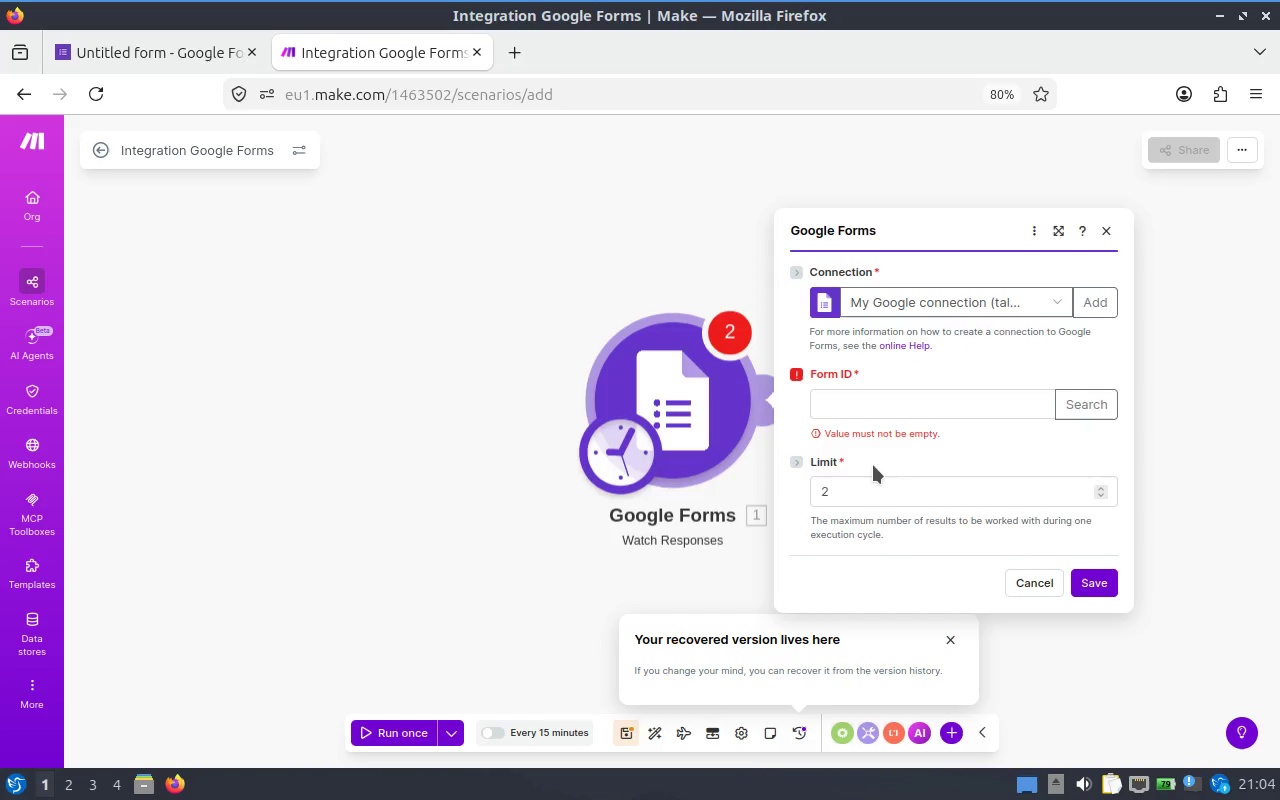 
left_click([873, 465])
 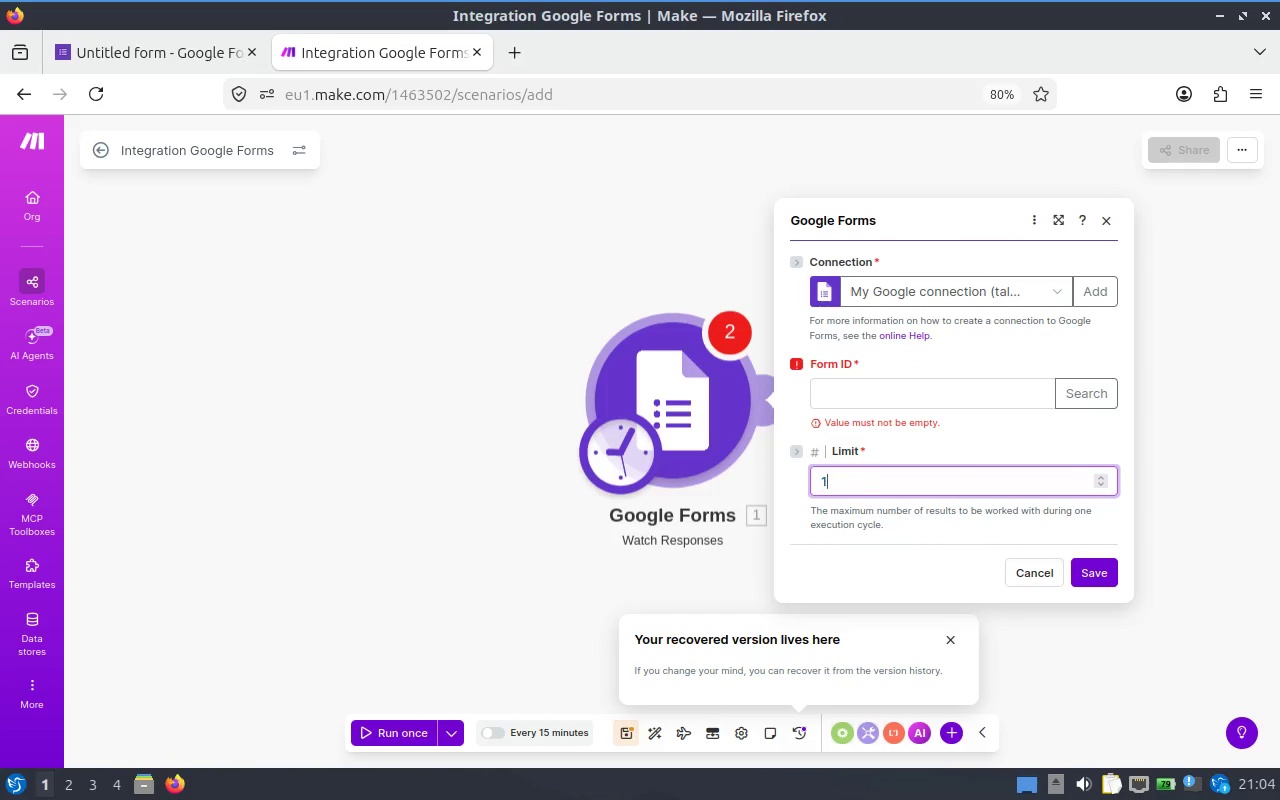 
key(1)
 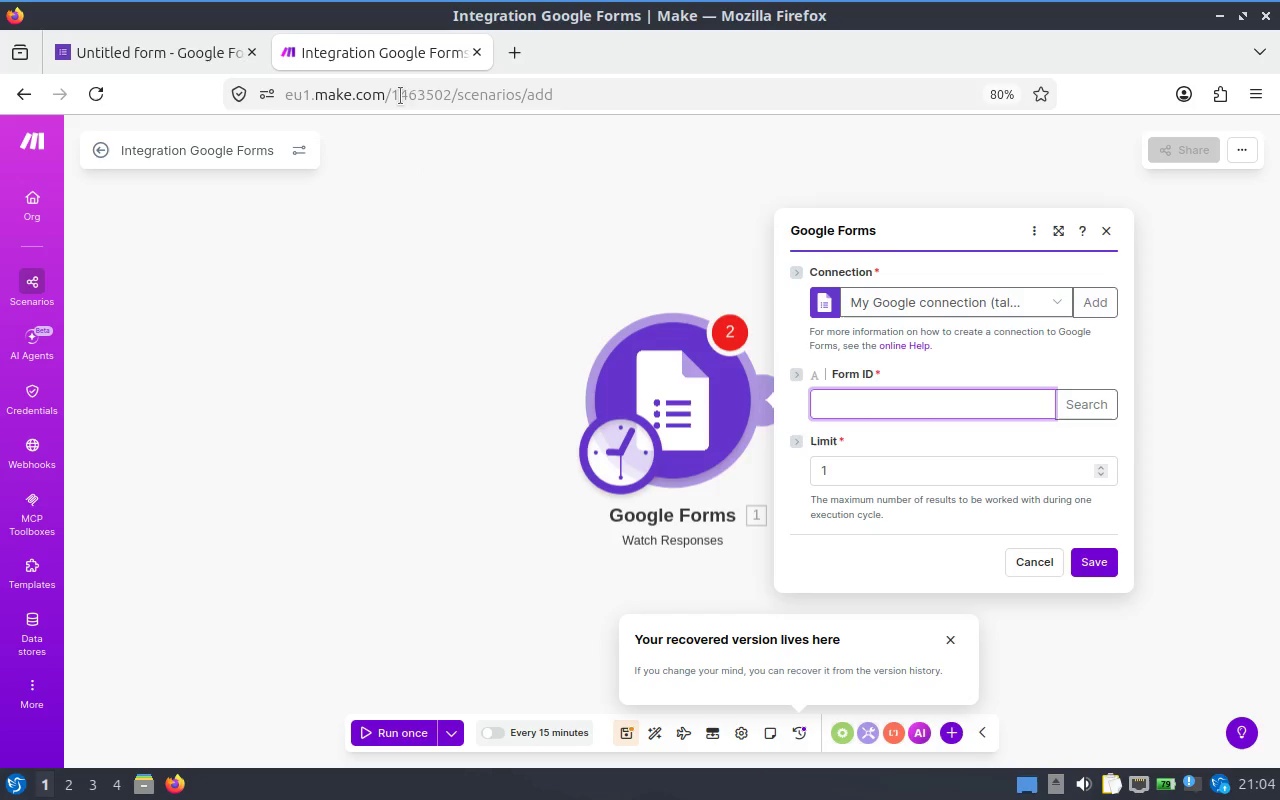 
left_click([165, 54])
 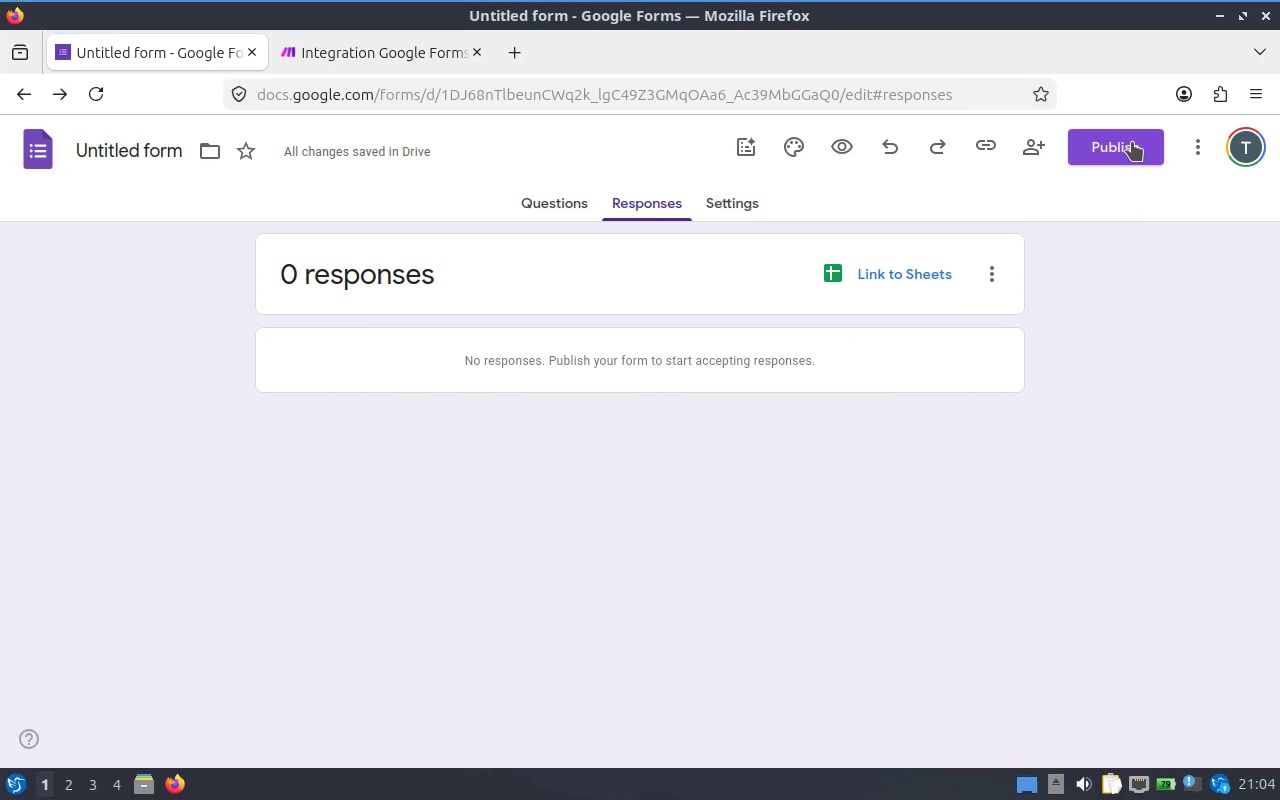 
left_click([1132, 142])
 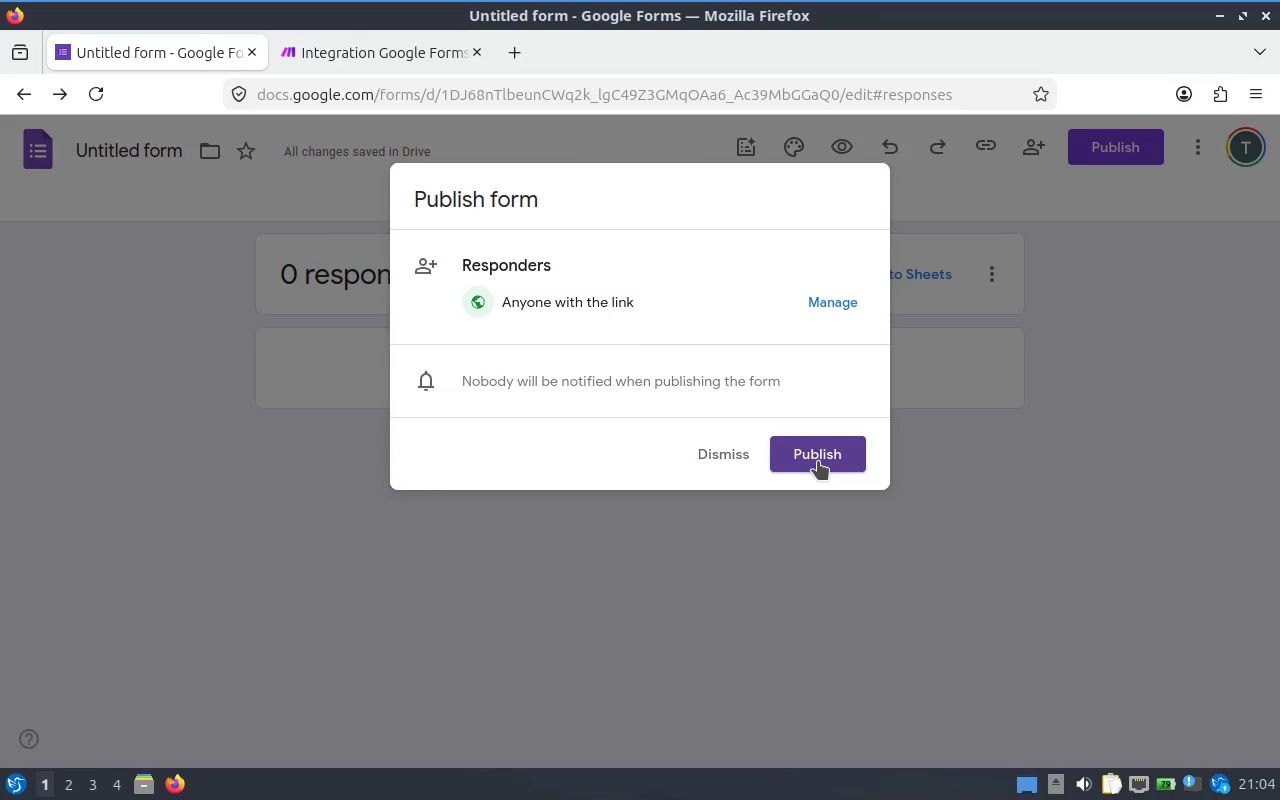 
left_click([818, 461])
 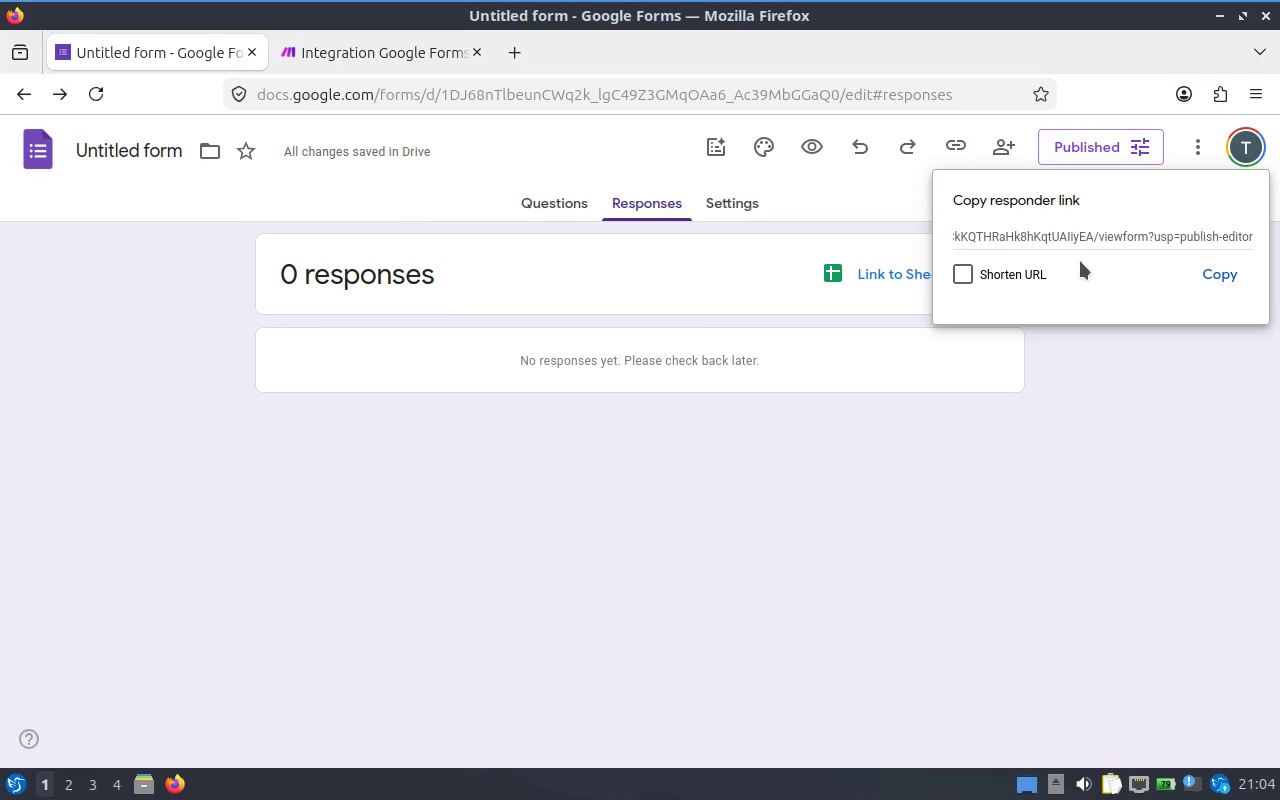 
left_click([1089, 238])
 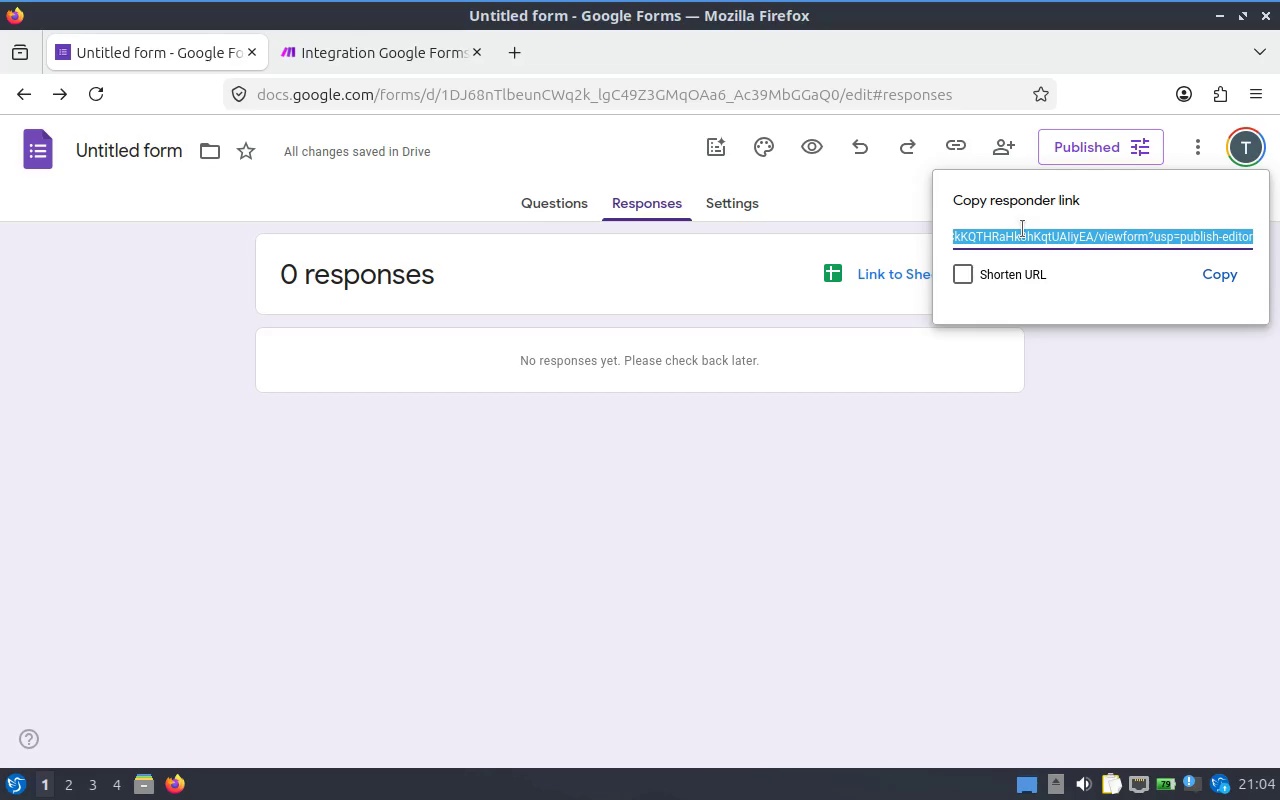 
left_click([1022, 229])
 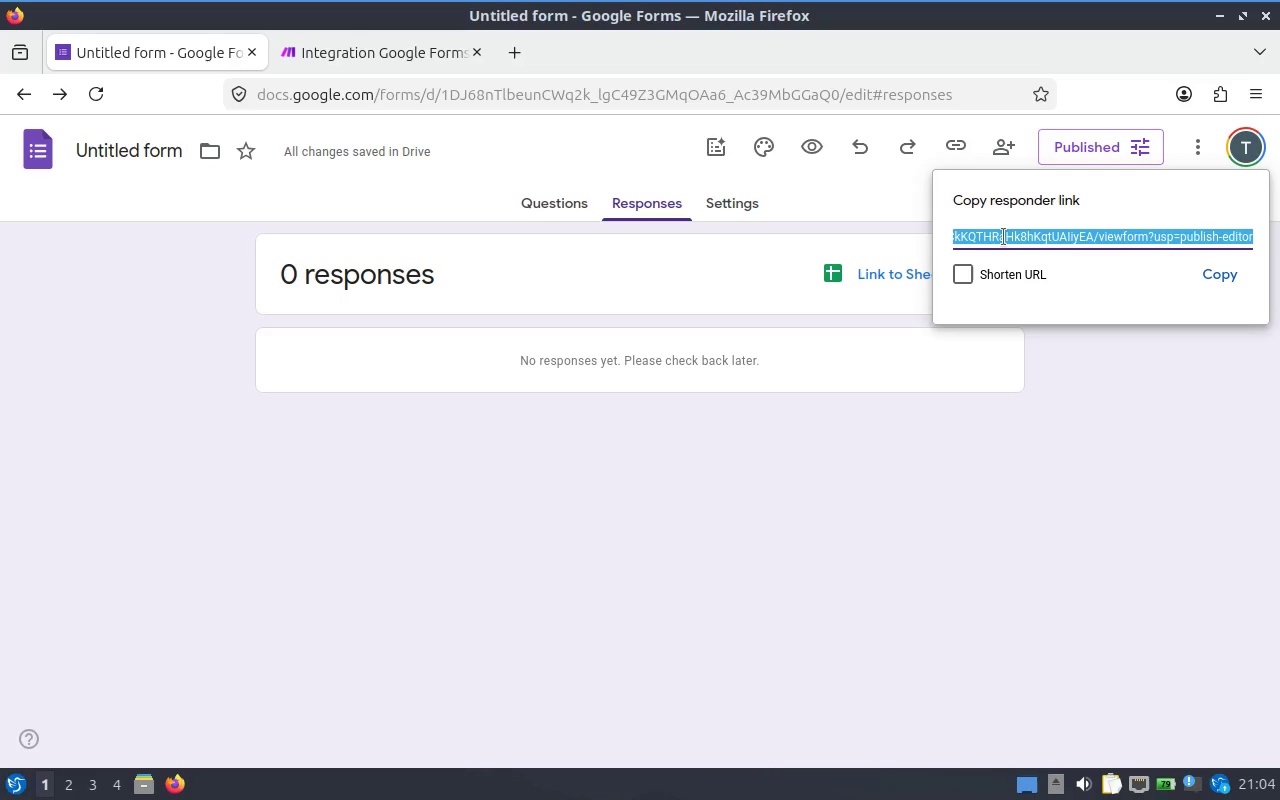 
left_click([1009, 236])
 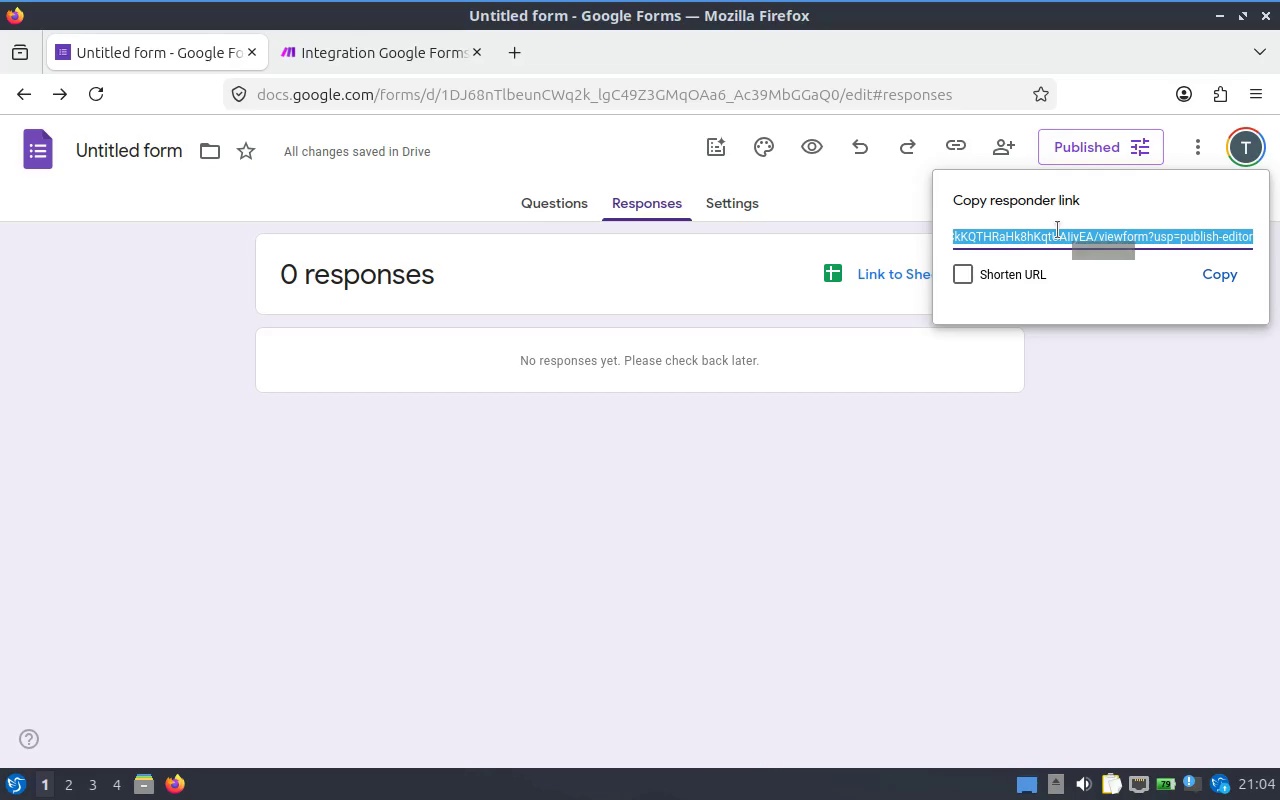 
left_click([1057, 230])
 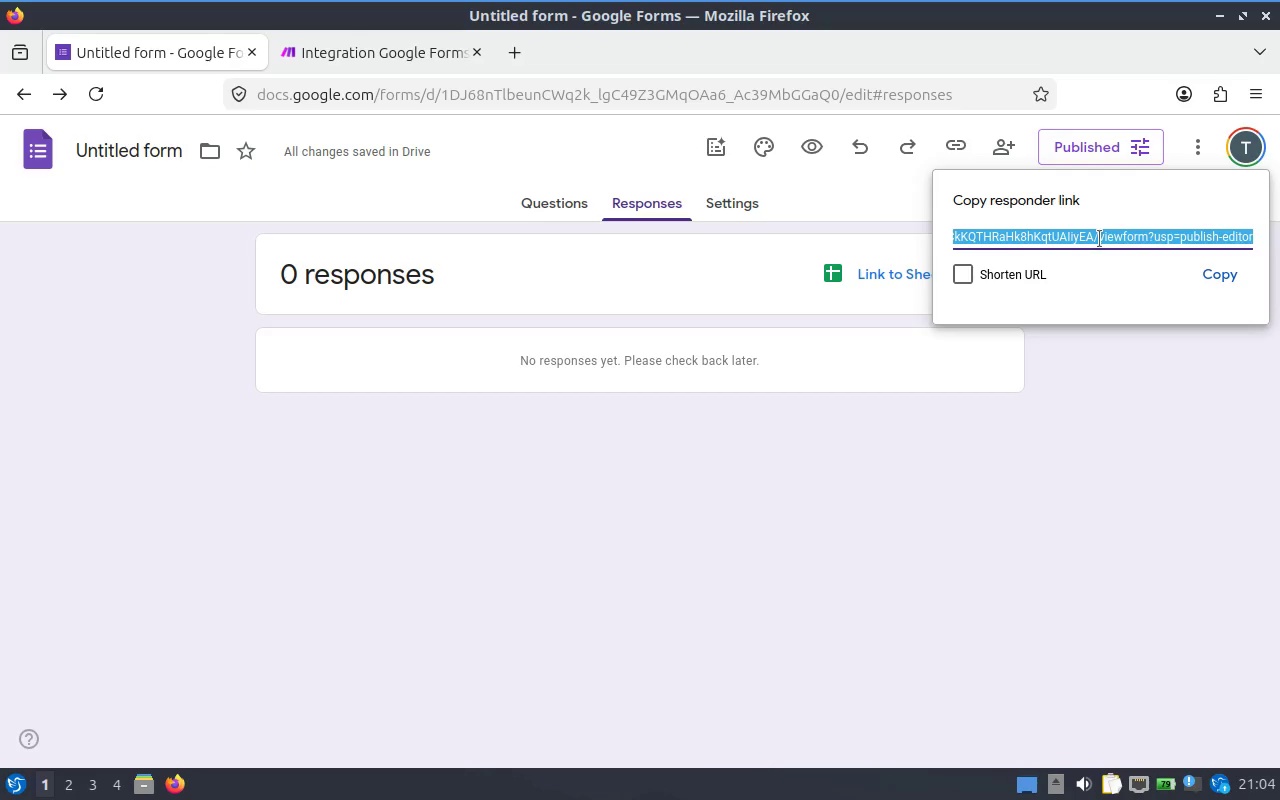 
key(ArrowLeft)
 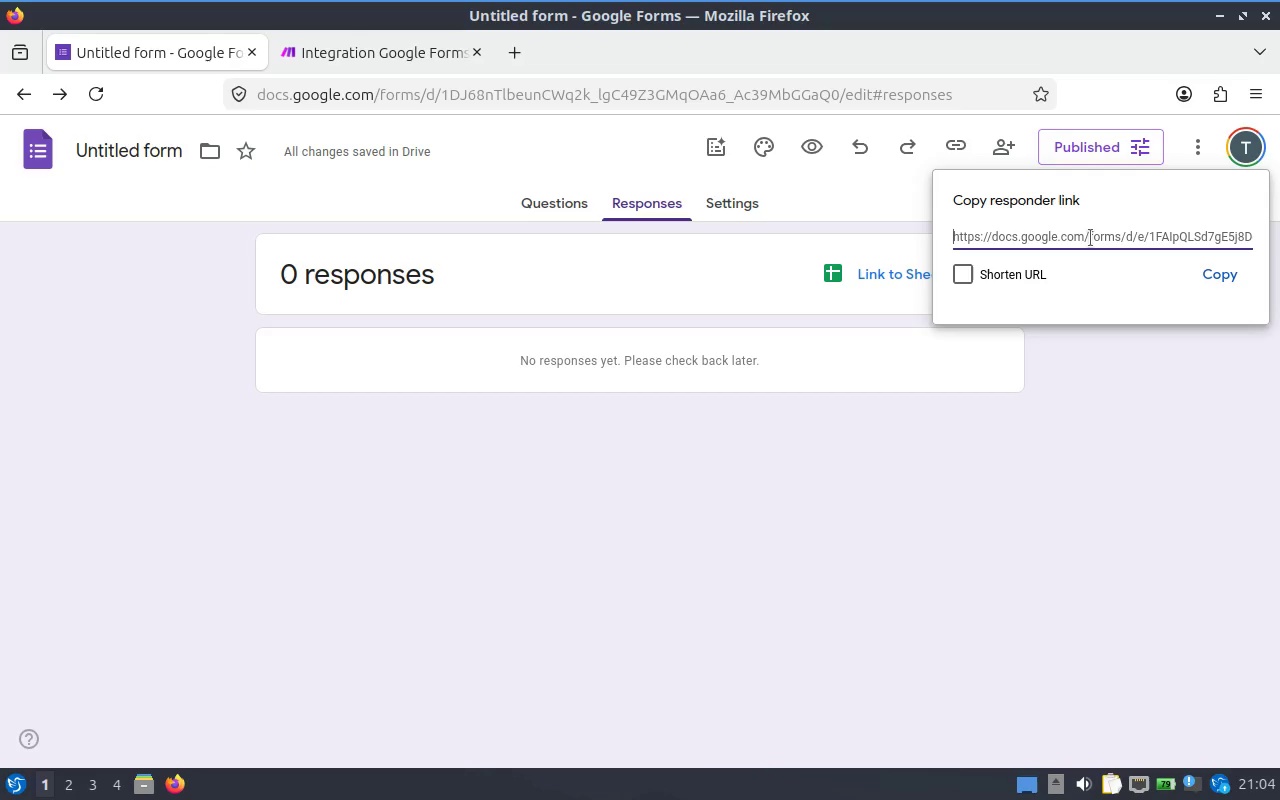 
key(ArrowRight)
 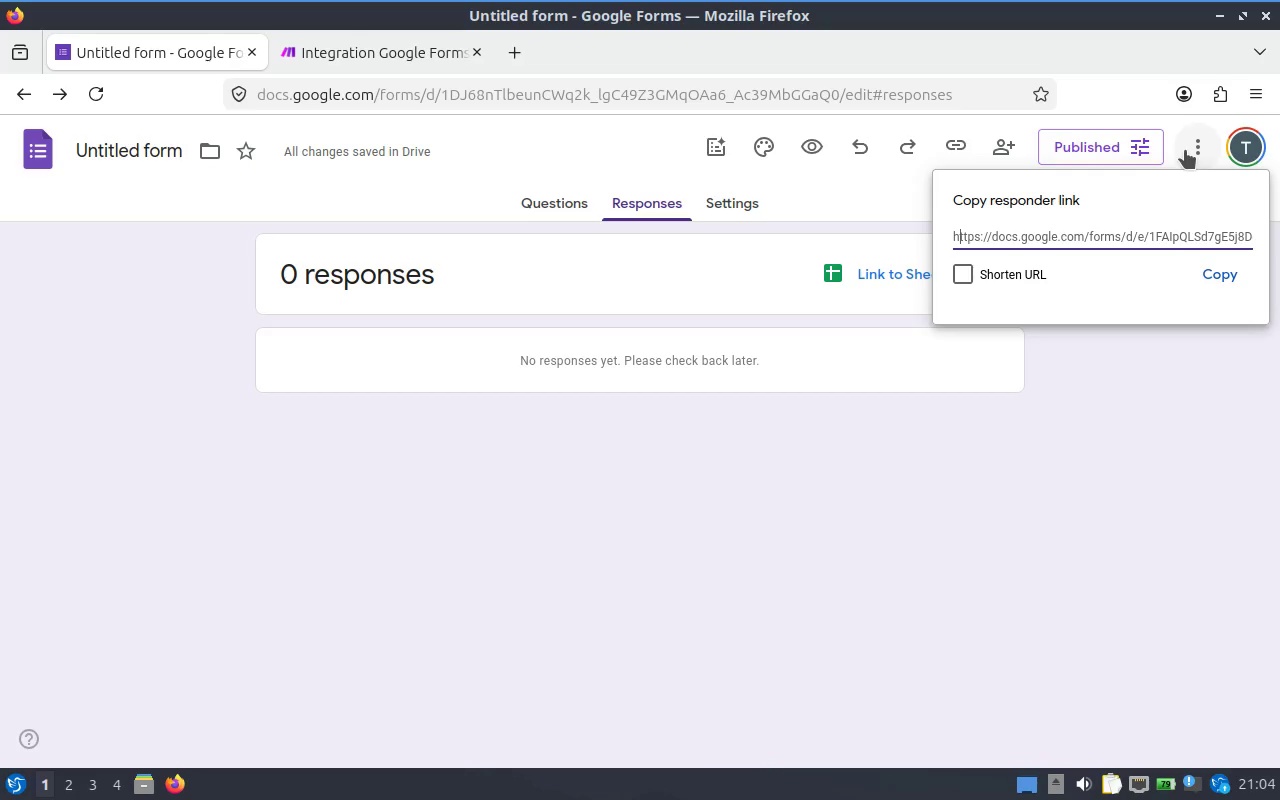 
left_click([1123, 139])
 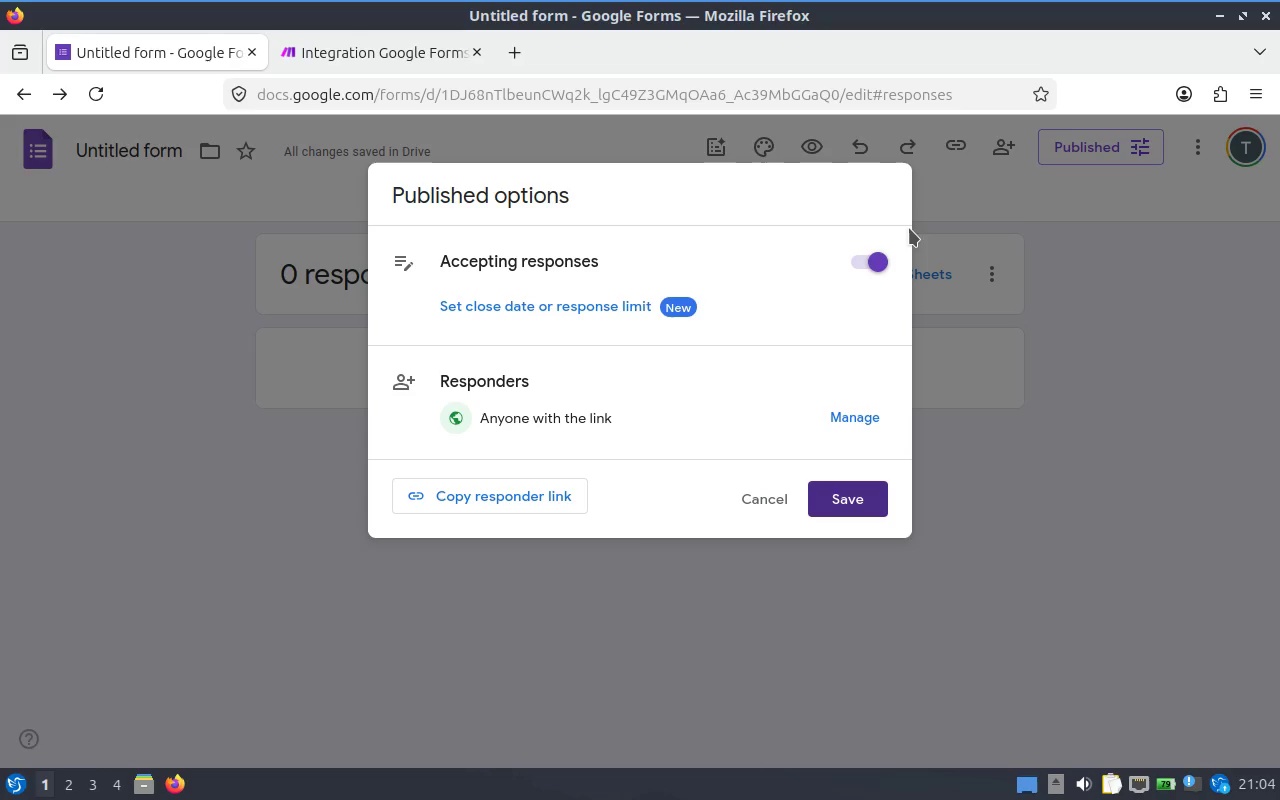 
wait(7.82)
 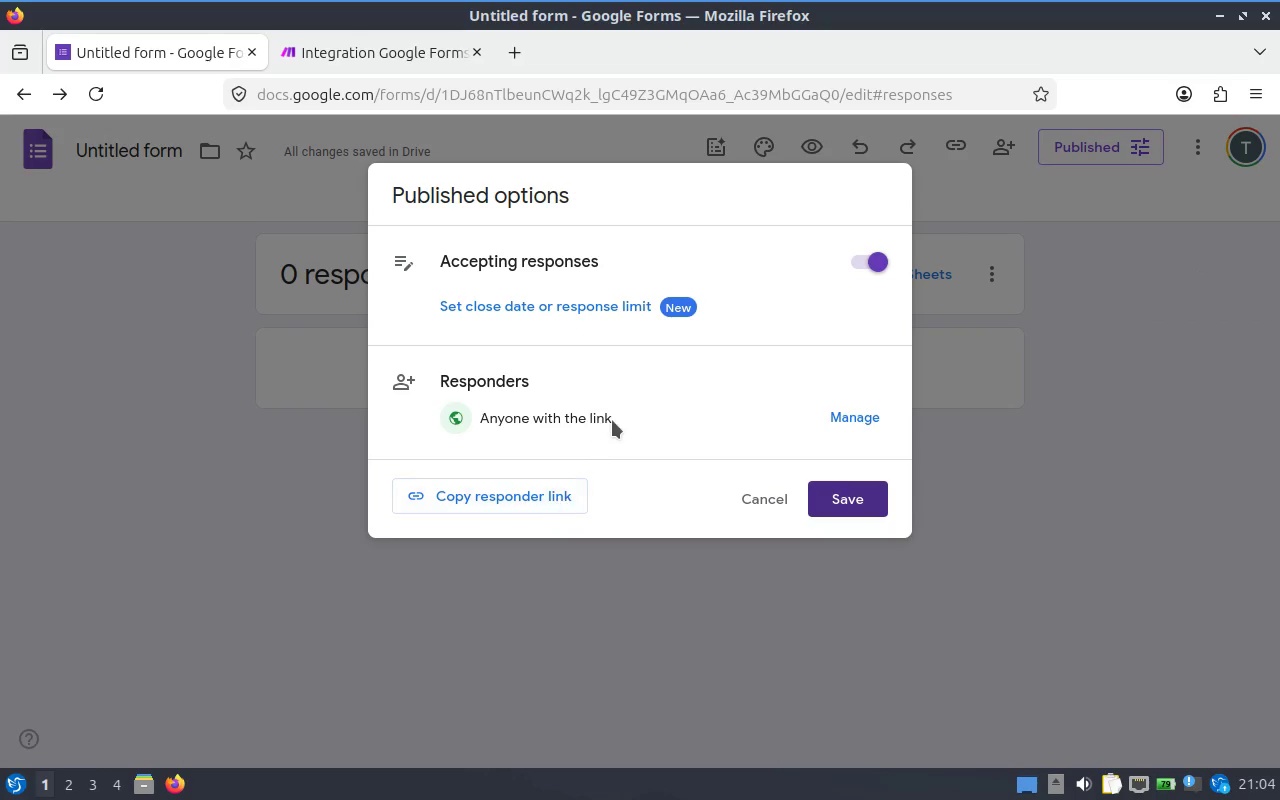 
left_click([770, 502])
 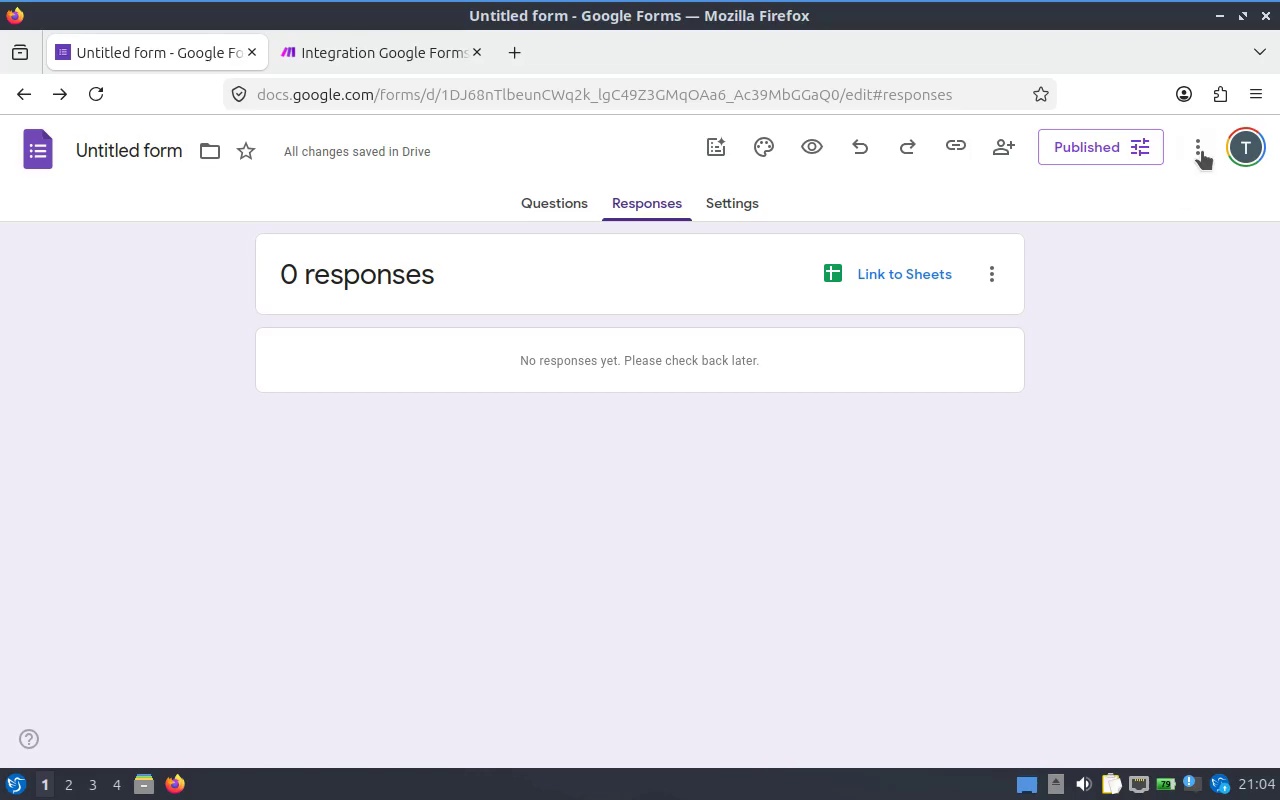 
mouse_move([1173, 170])
 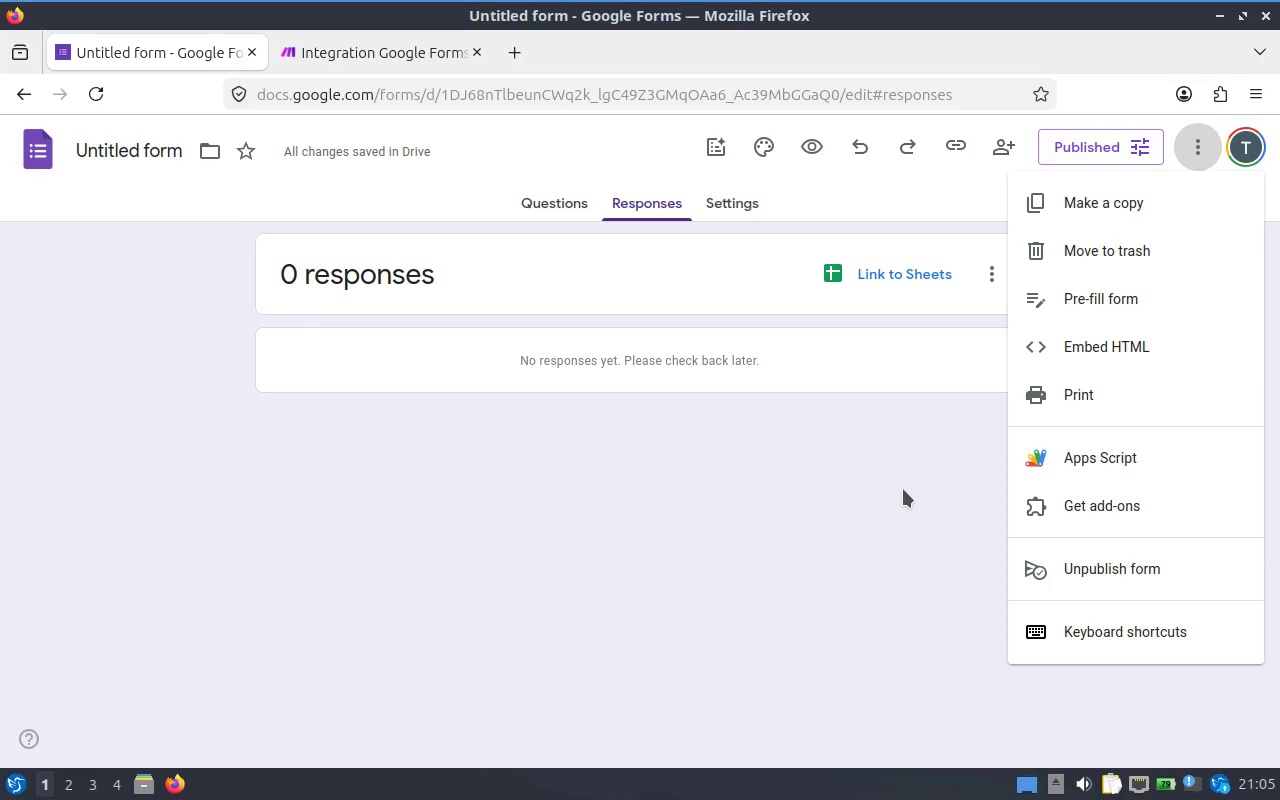 
left_click([903, 489])
 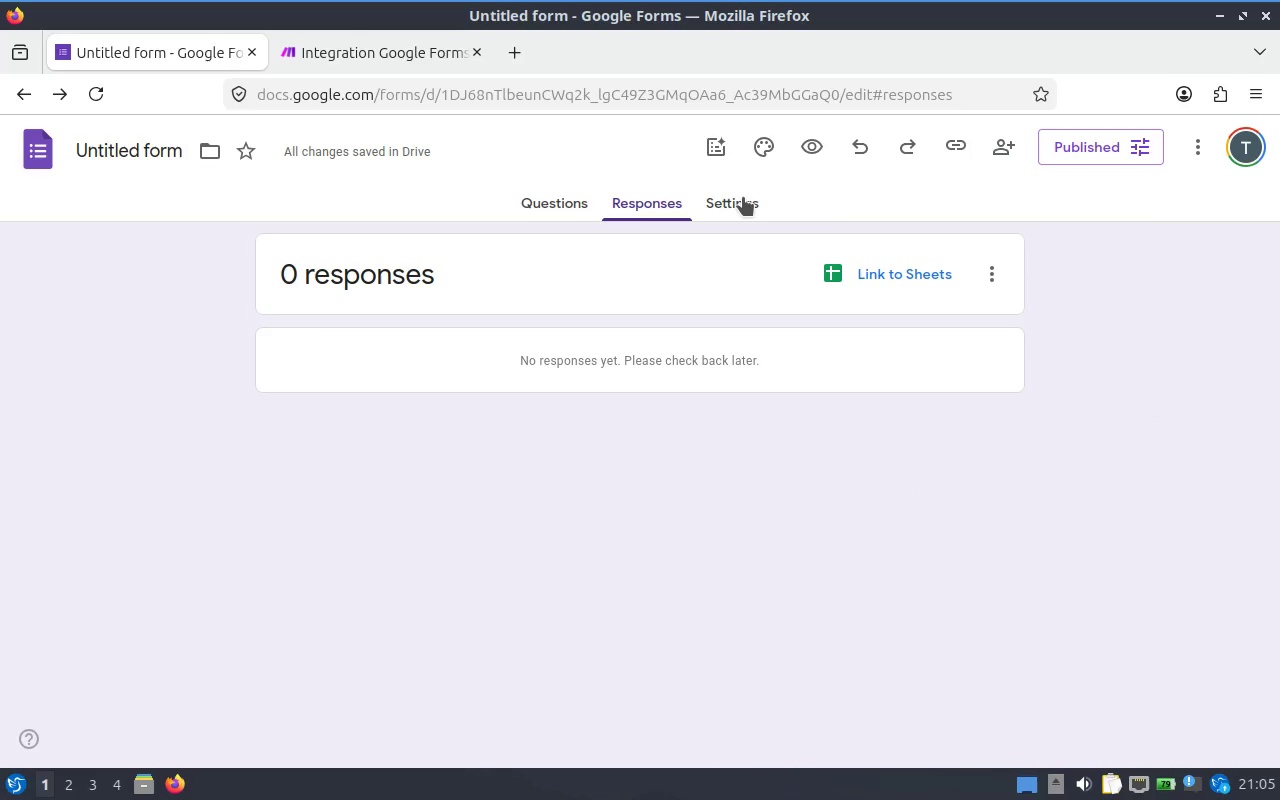 
left_click([743, 197])
 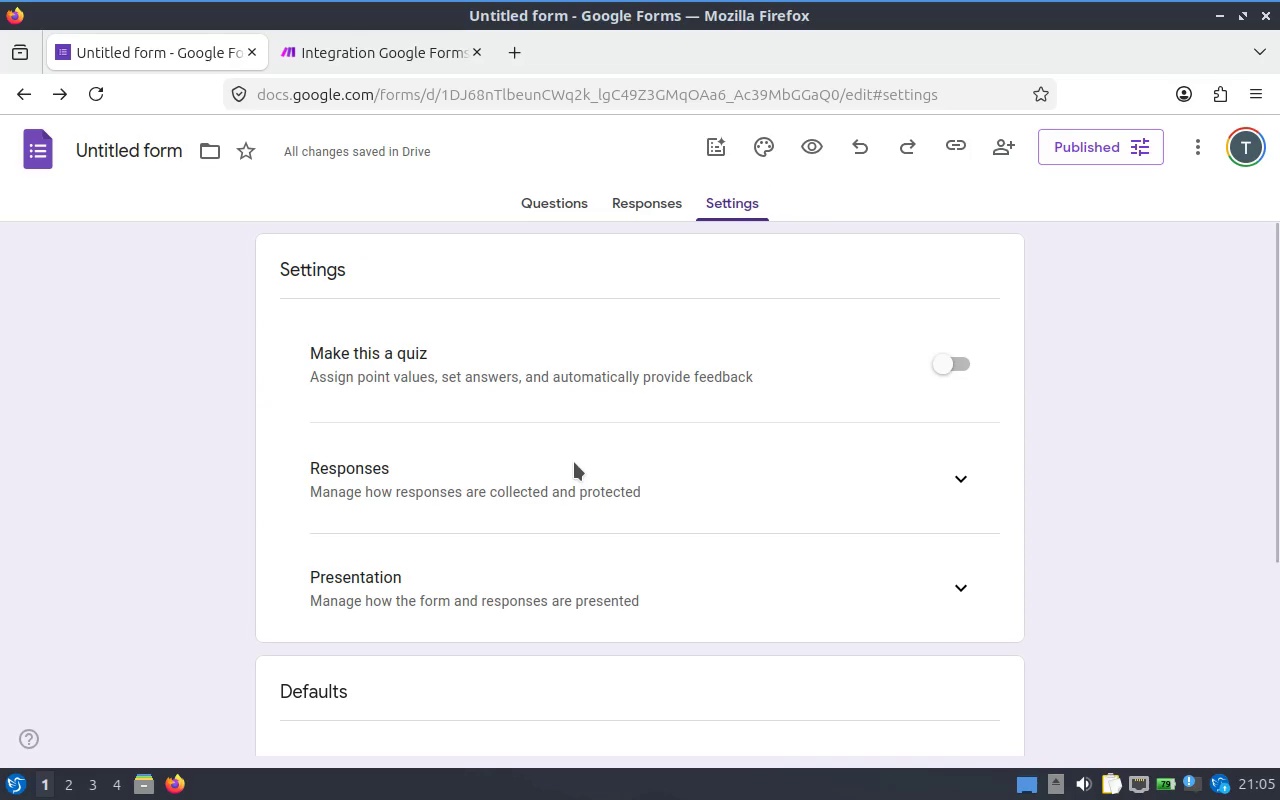 
scroll: coordinate [574, 462], scroll_direction: down, amount: 1.0
 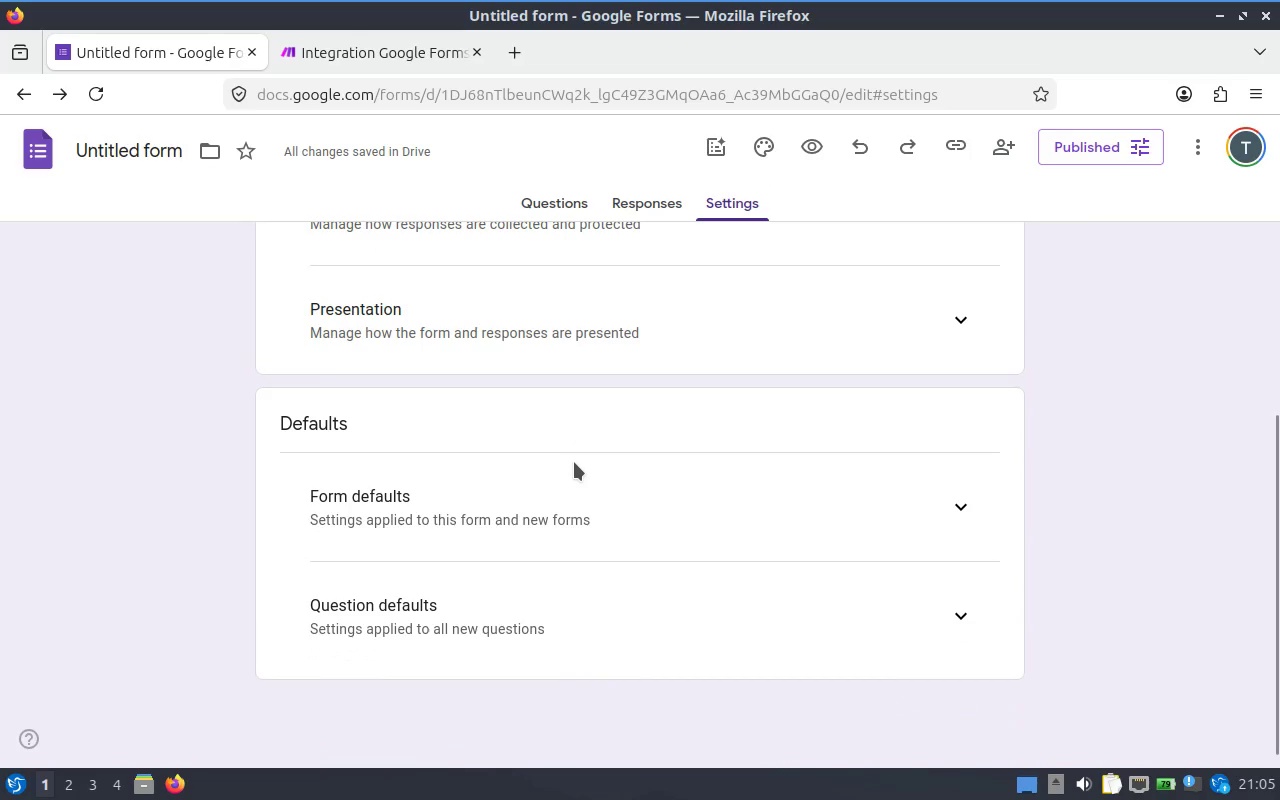 
scroll: coordinate [574, 462], scroll_direction: up, amount: 6.0
 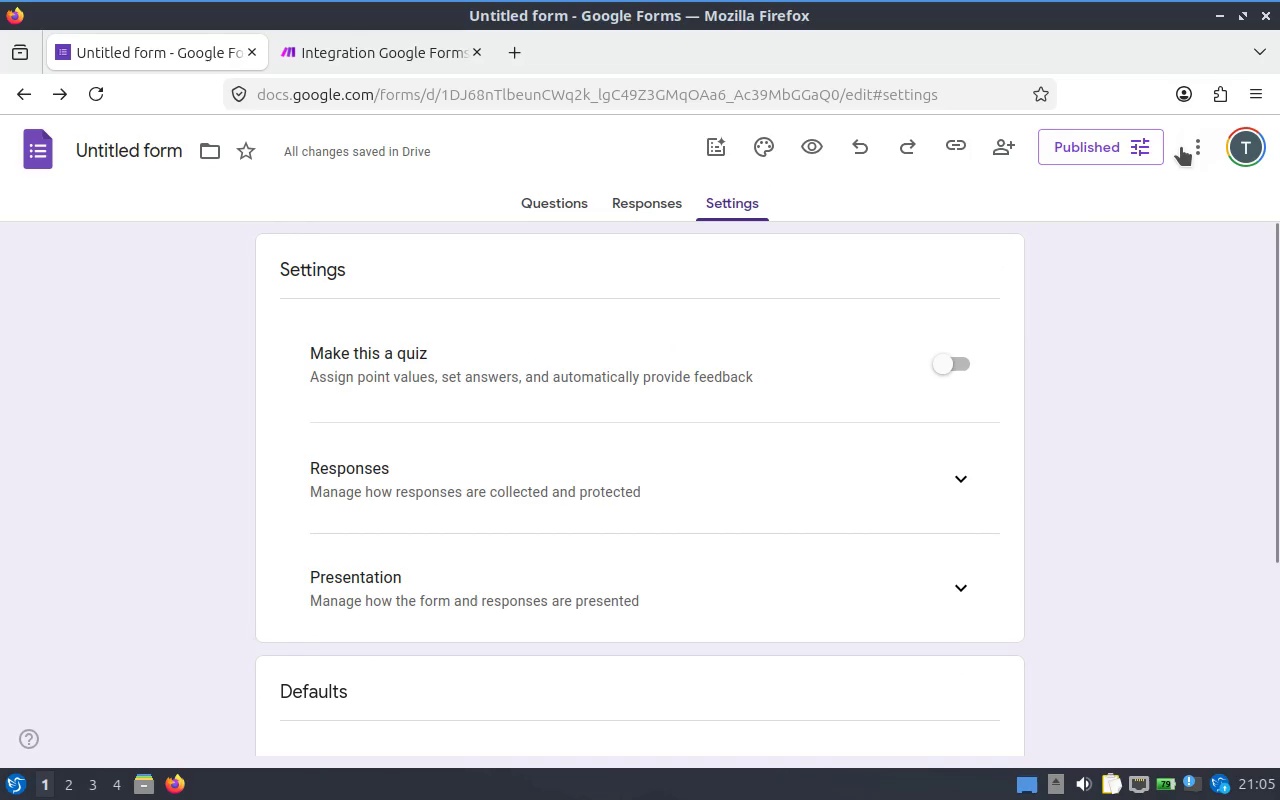 
left_click([1186, 146])
 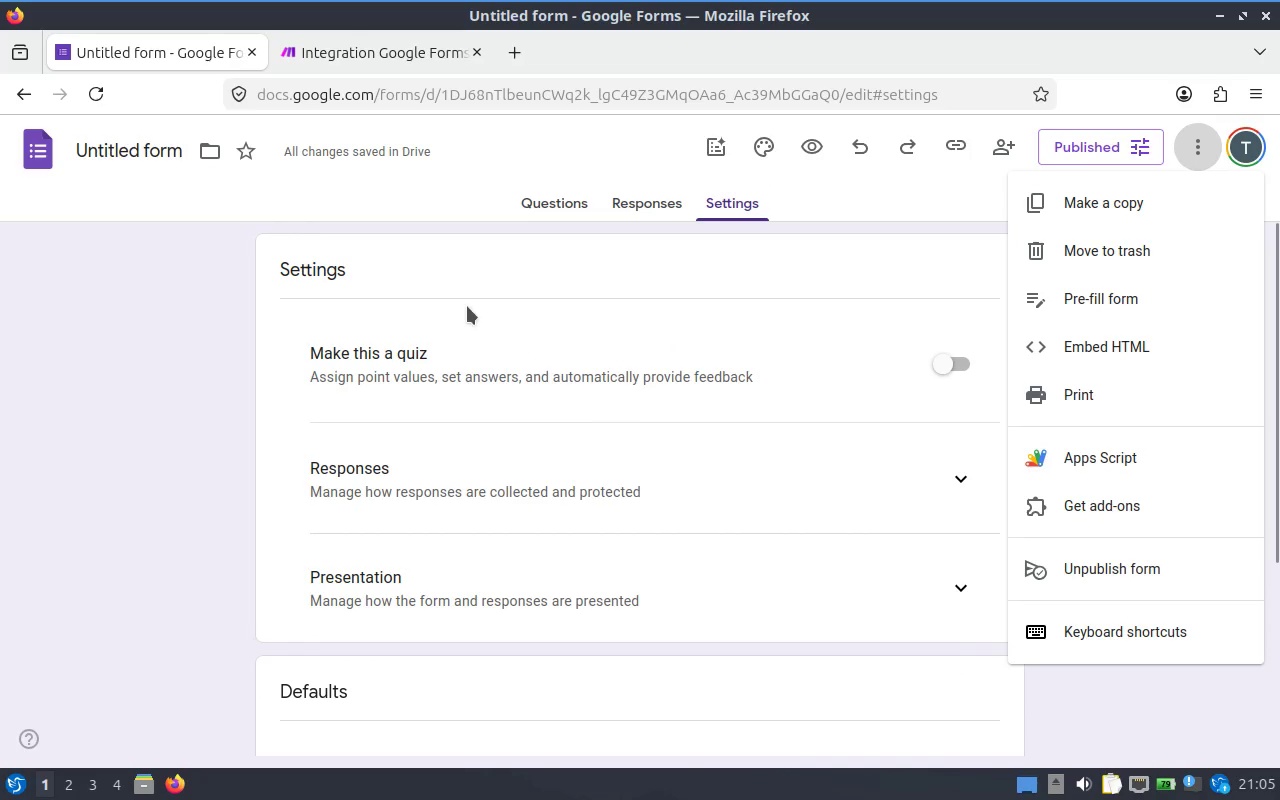 
left_click([170, 324])
 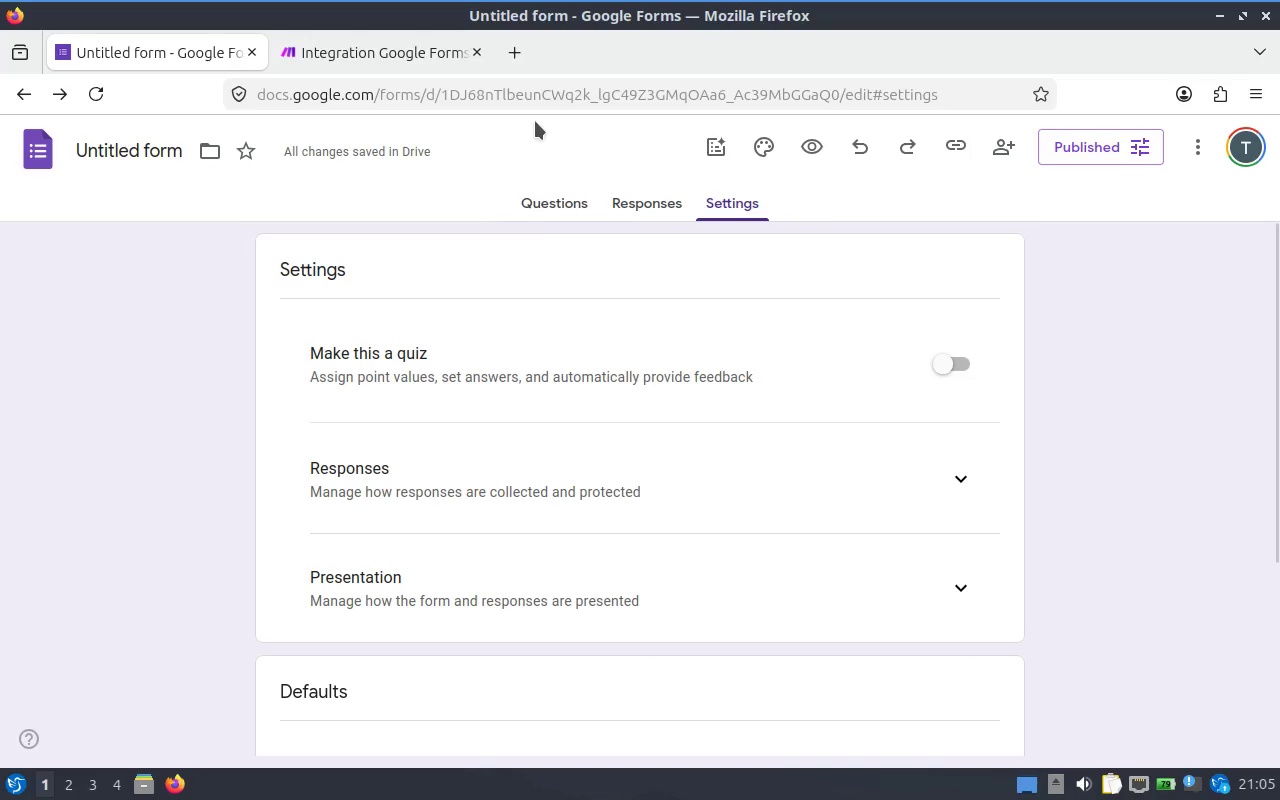 
wait(7.2)
 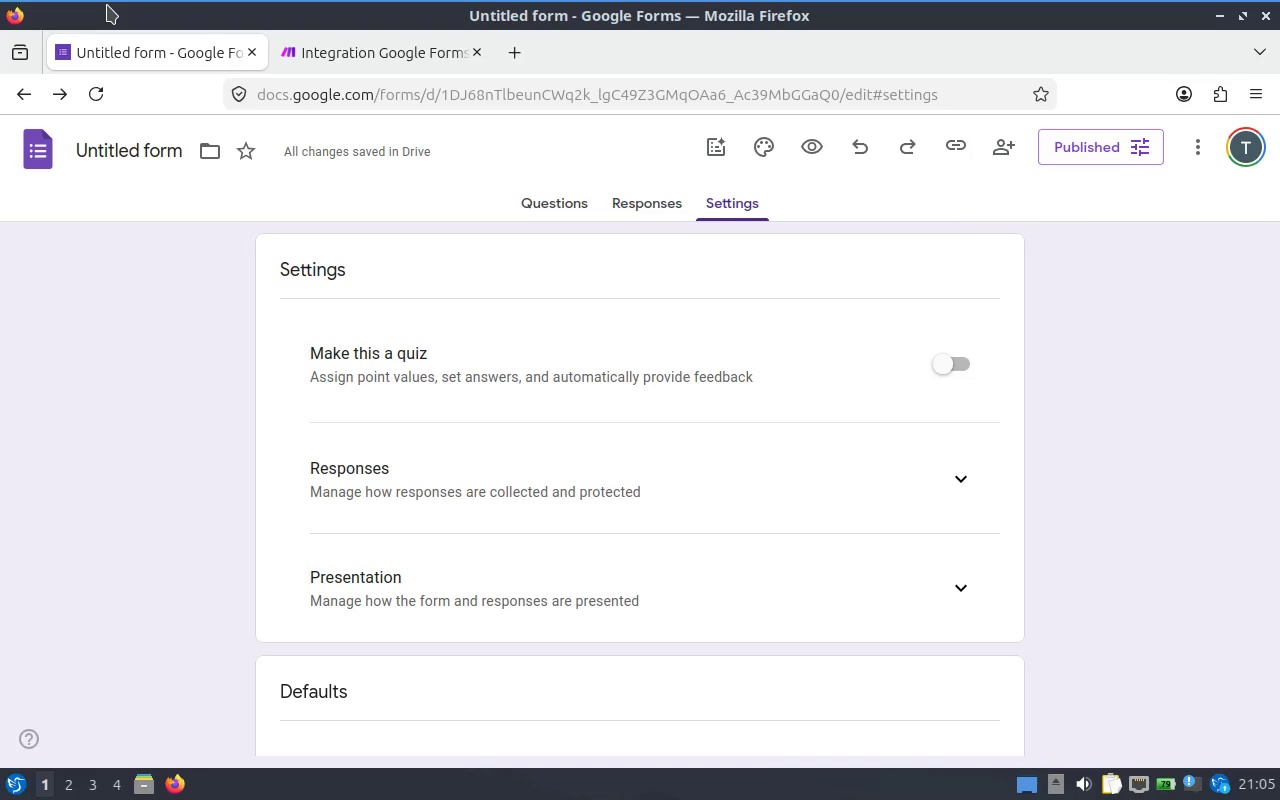 
left_click([366, 62])
 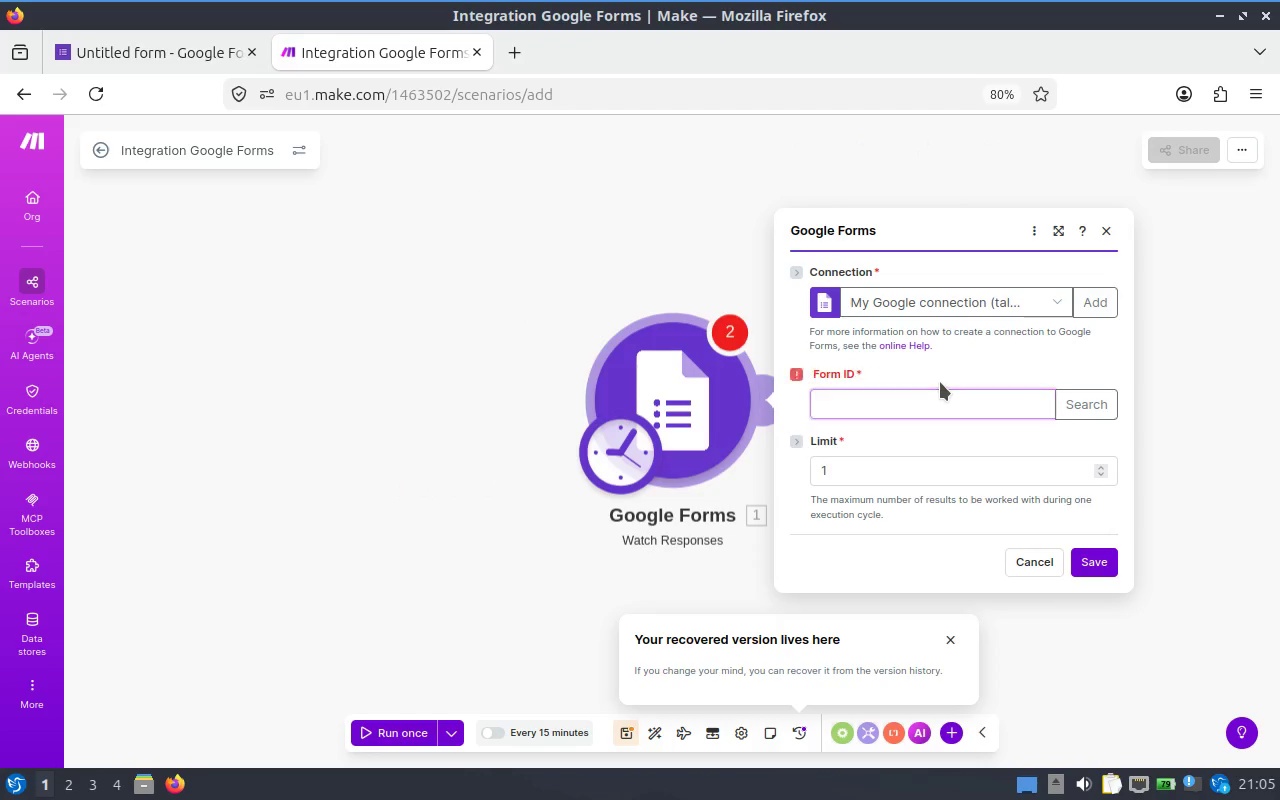 
left_click([938, 396])
 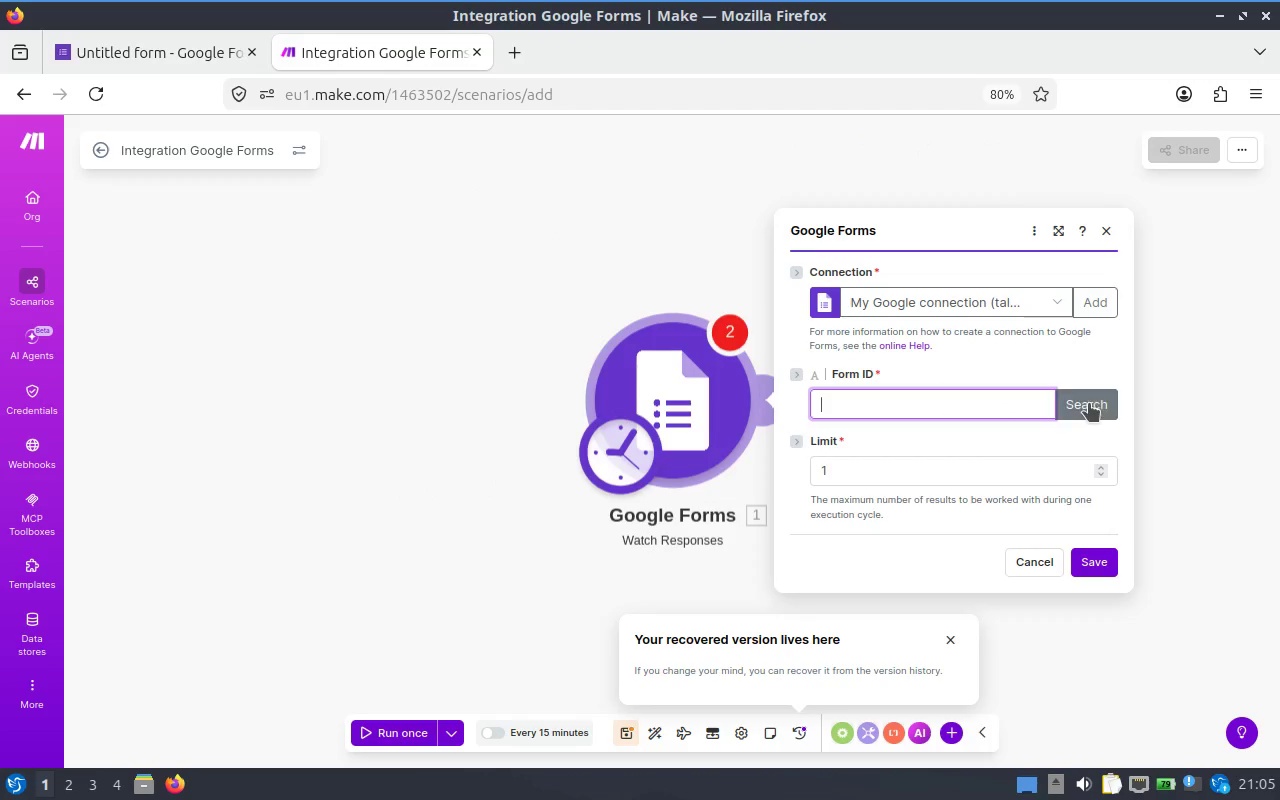 
left_click([1090, 403])
 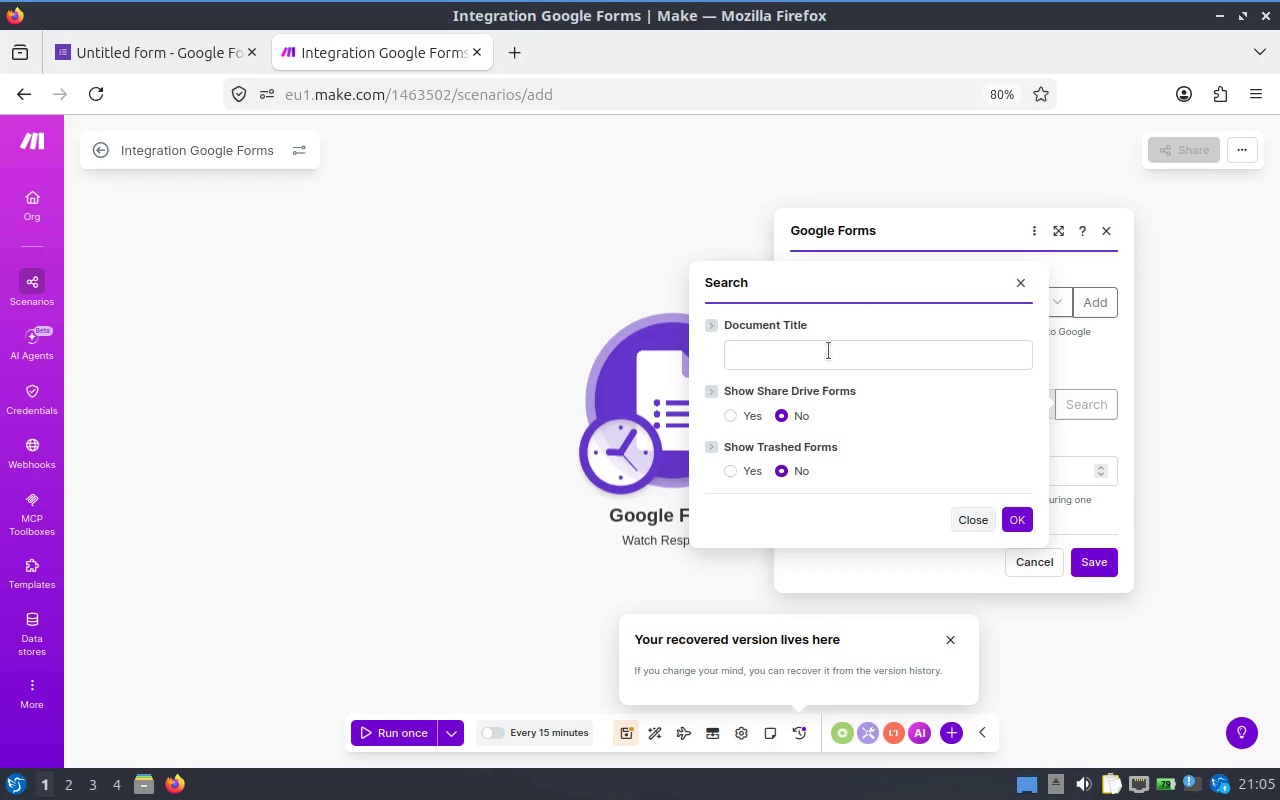 
left_click([828, 351])
 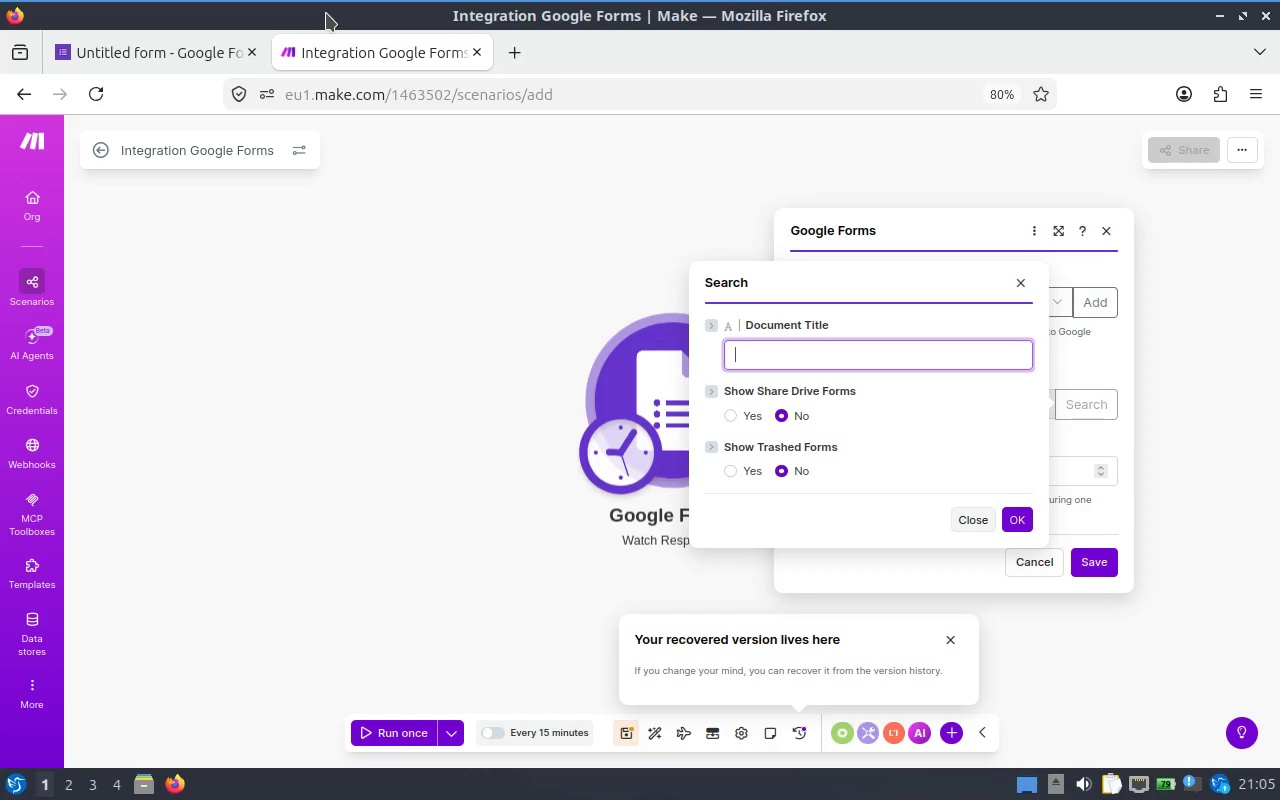 
left_click([170, 44])
 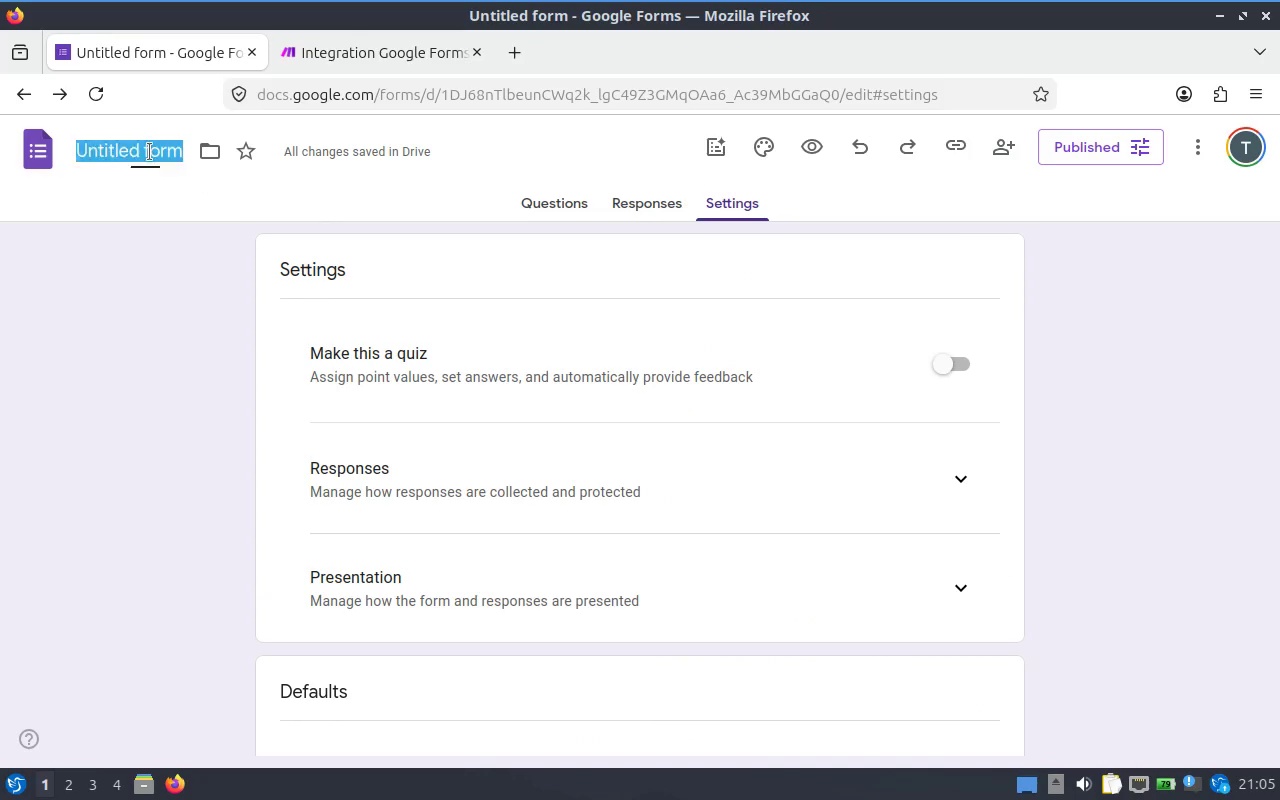 
double_click([149, 152])
 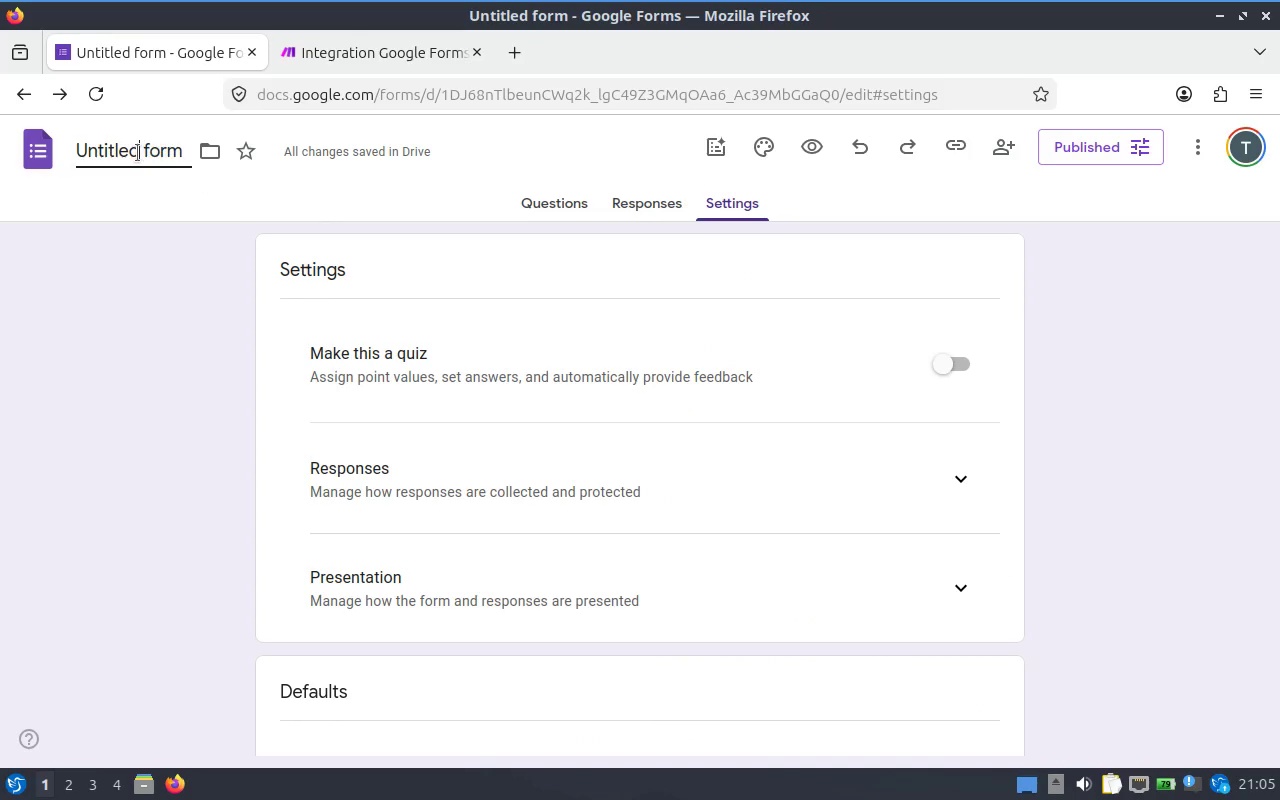 
left_click([137, 153])
 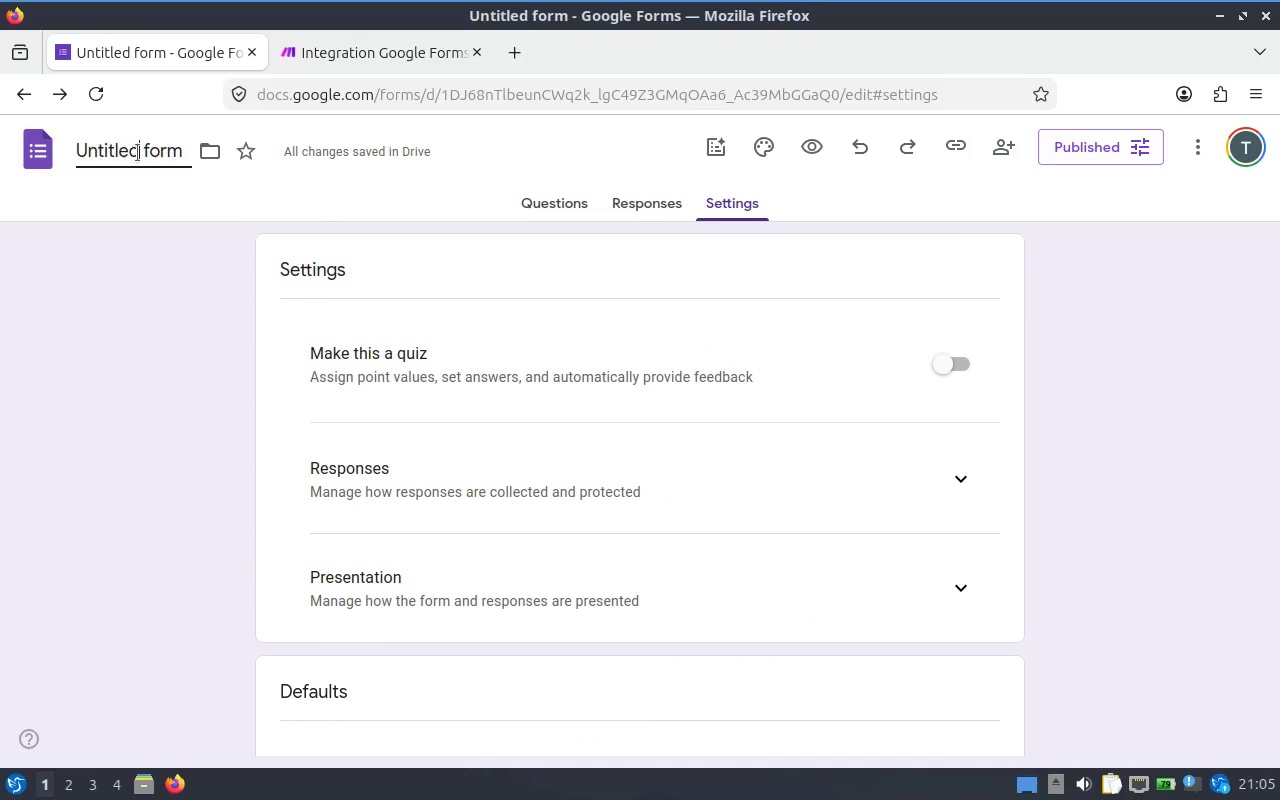 
key(Control+A)
 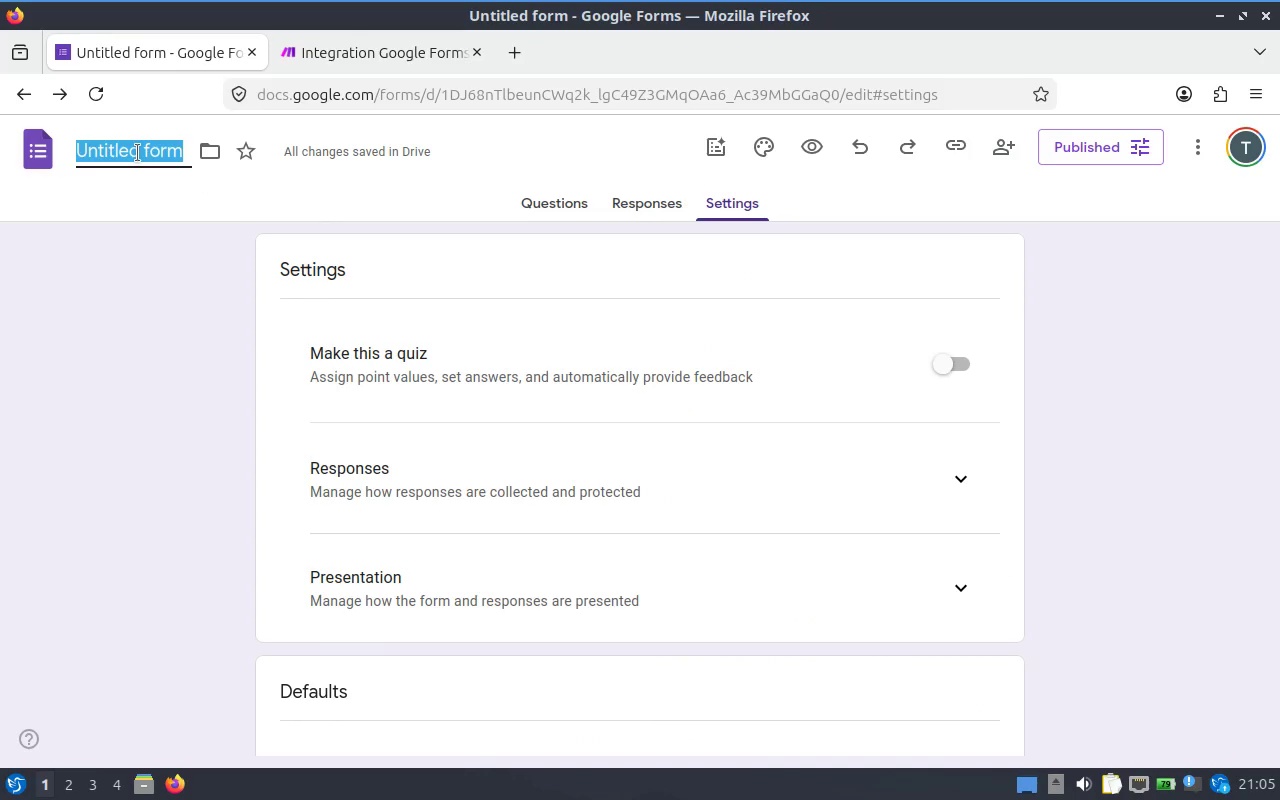 
hold_key(key=ShiftLeft, duration=3.17)
 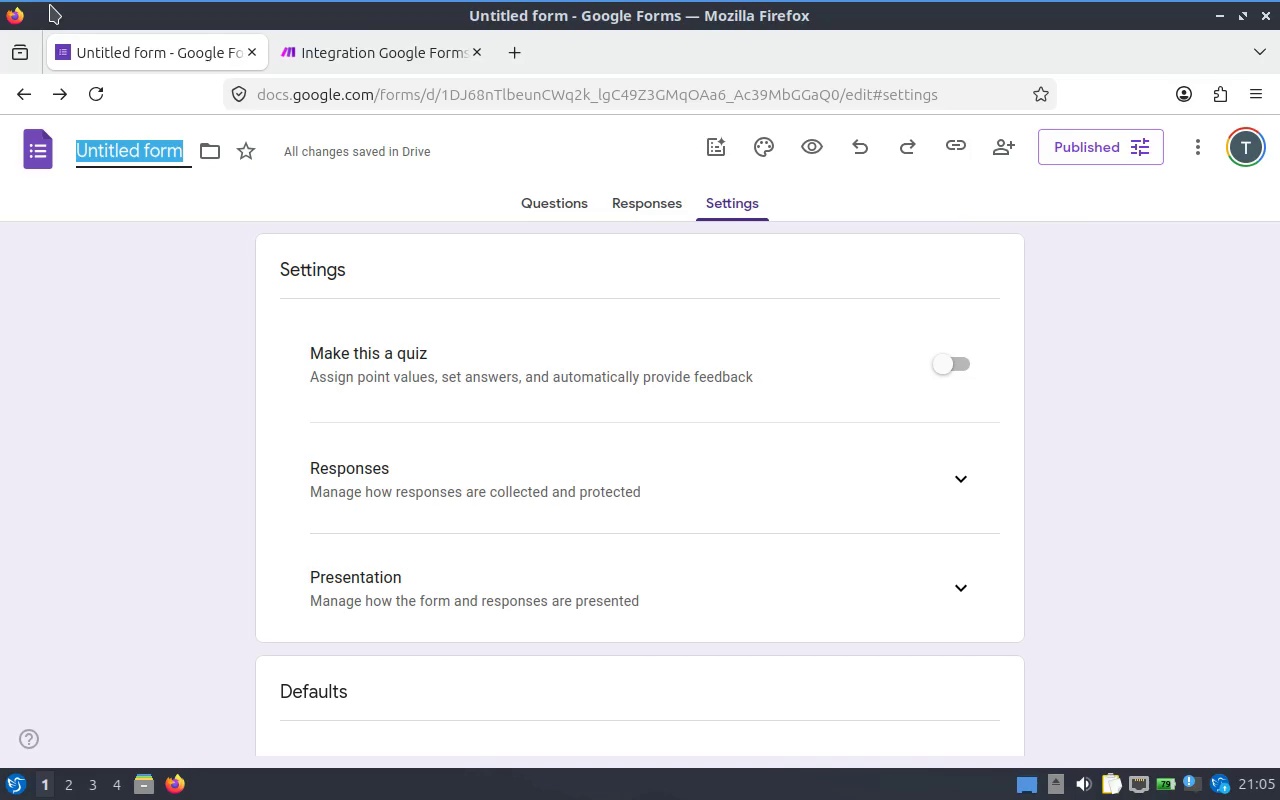 
key(Alt+Tab)